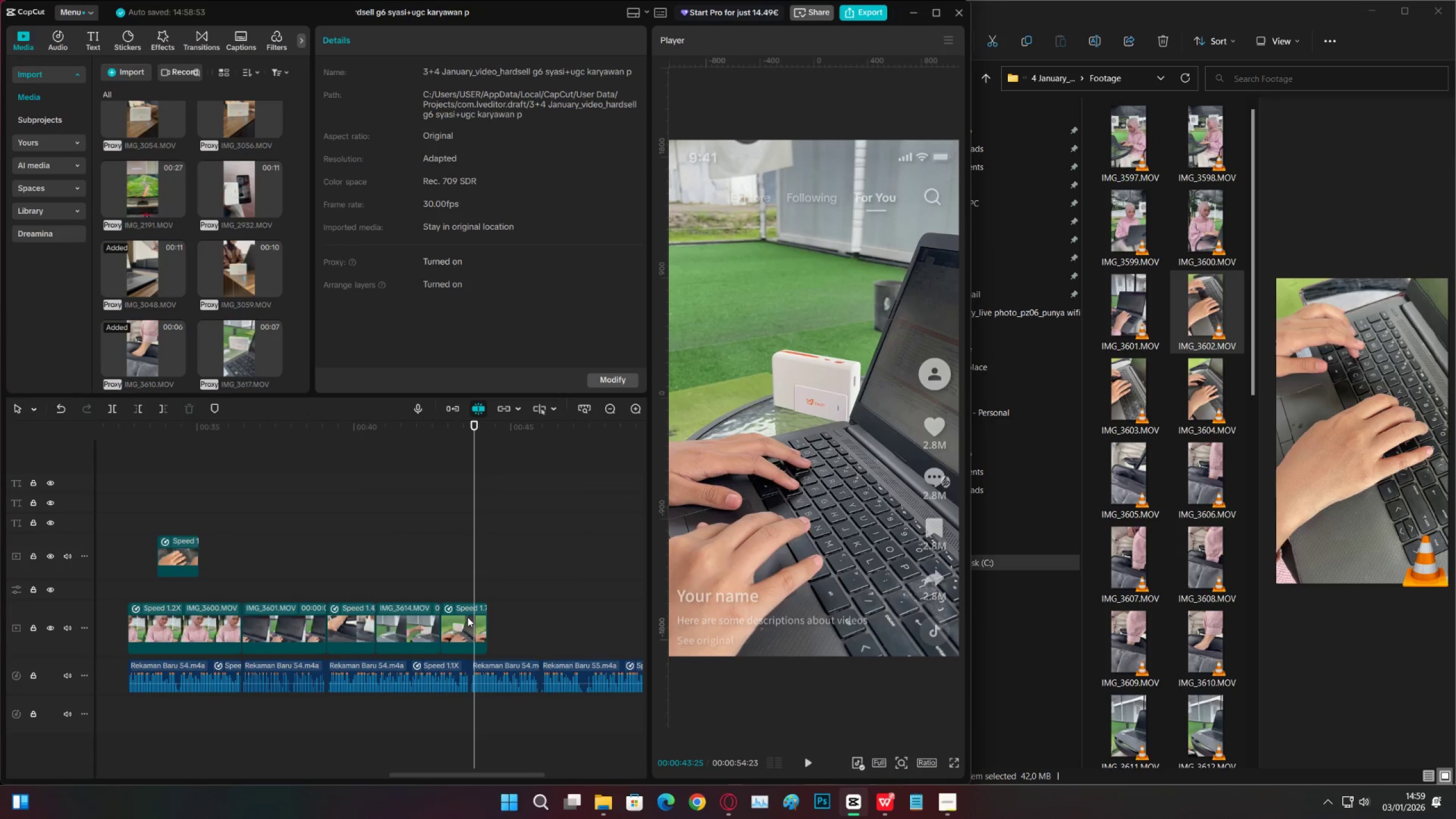 
left_click([468, 618])
 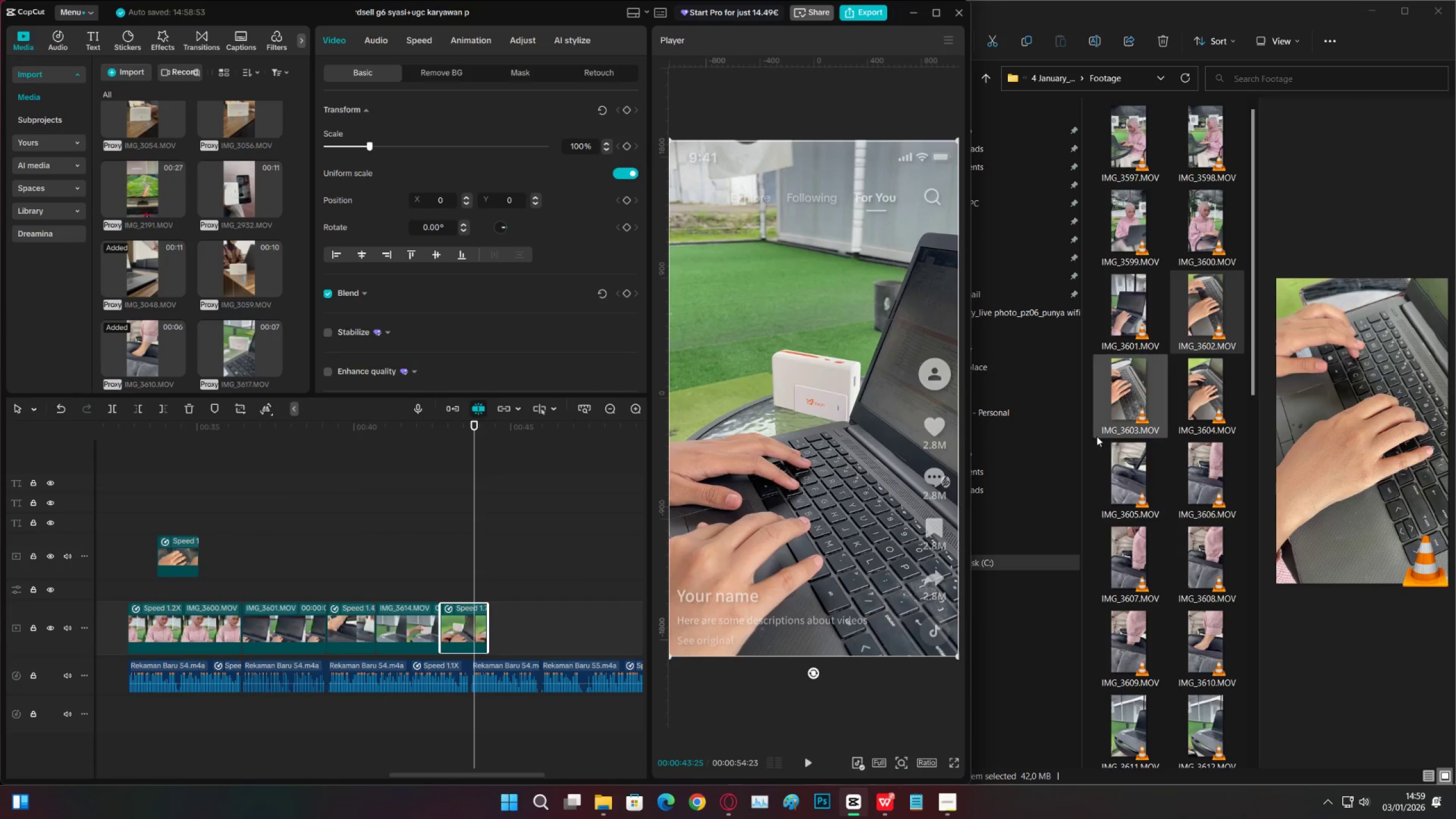 
scroll: coordinate [1147, 483], scroll_direction: down, amount: 5.0
 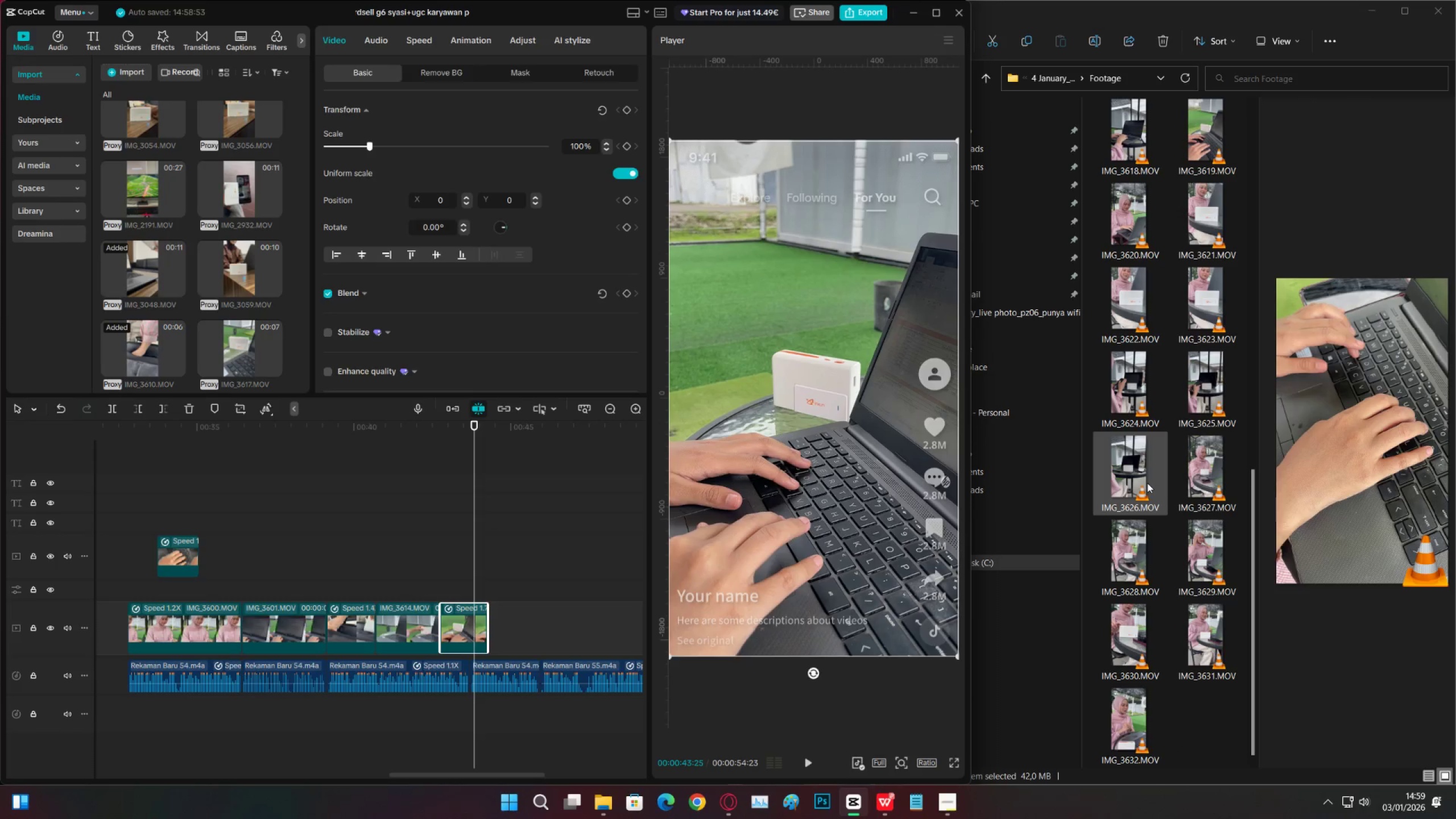 
scroll: coordinate [1147, 483], scroll_direction: up, amount: 1.0
 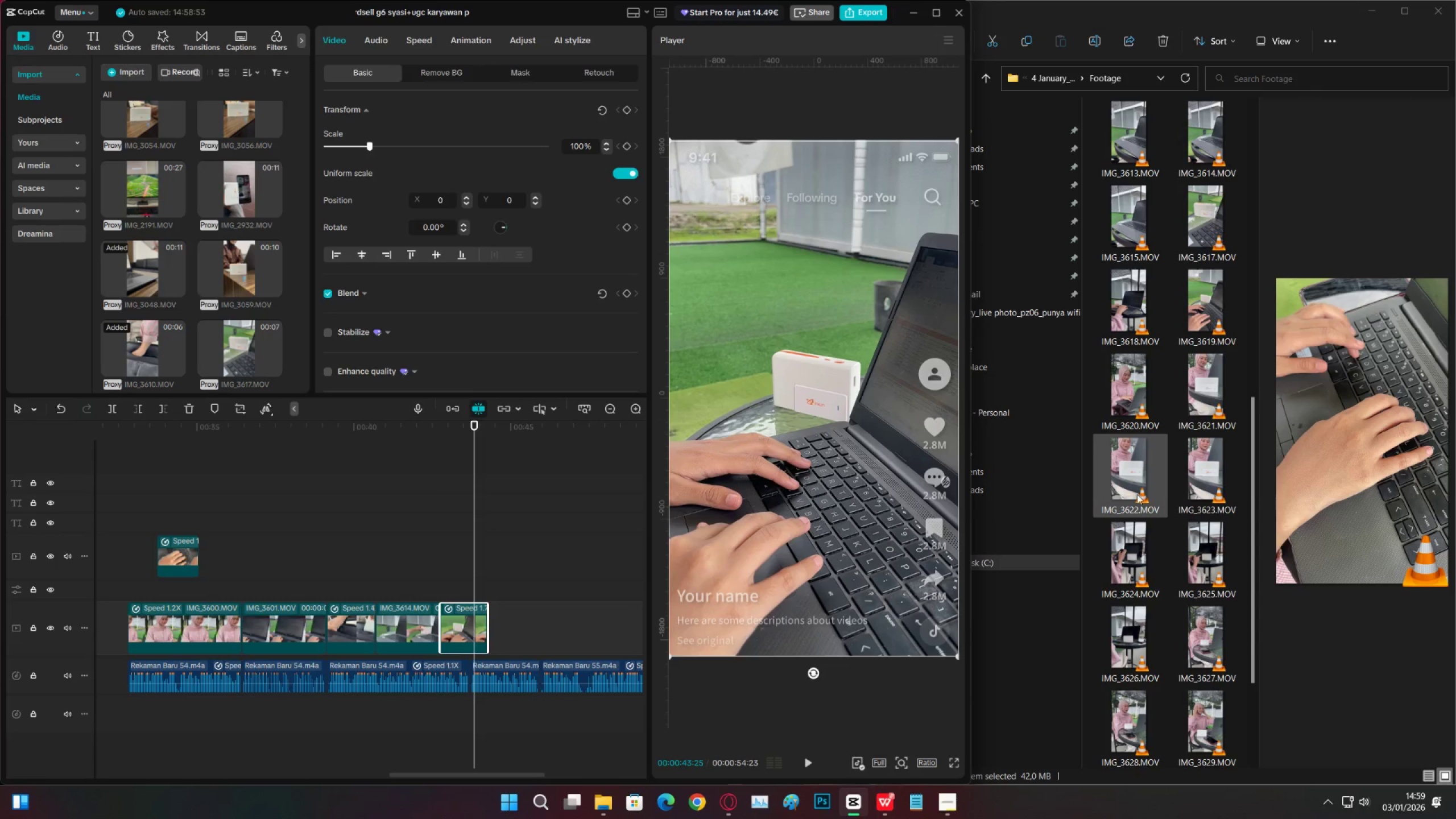 
left_click([1133, 483])
 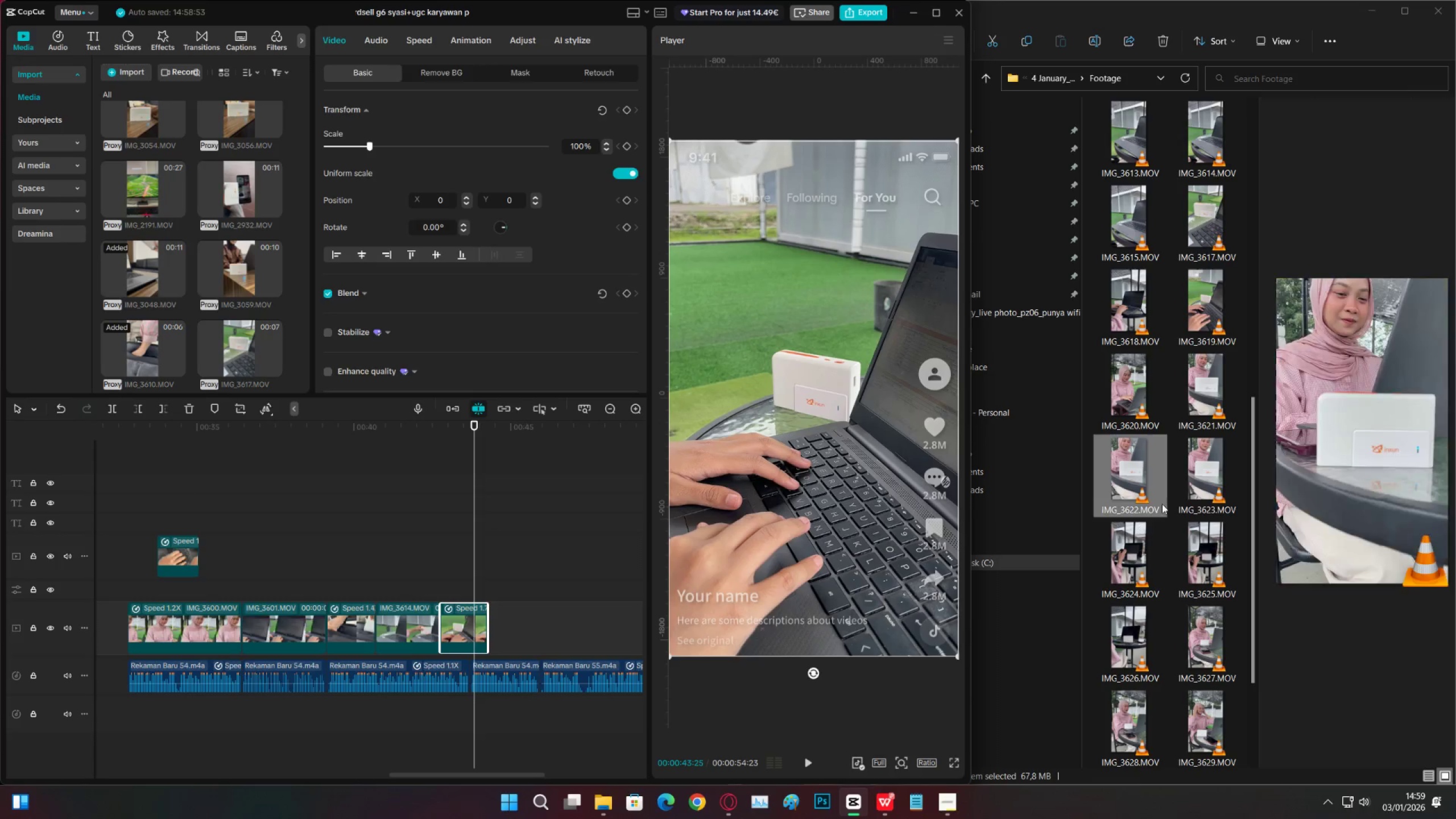 
left_click([1199, 475])
 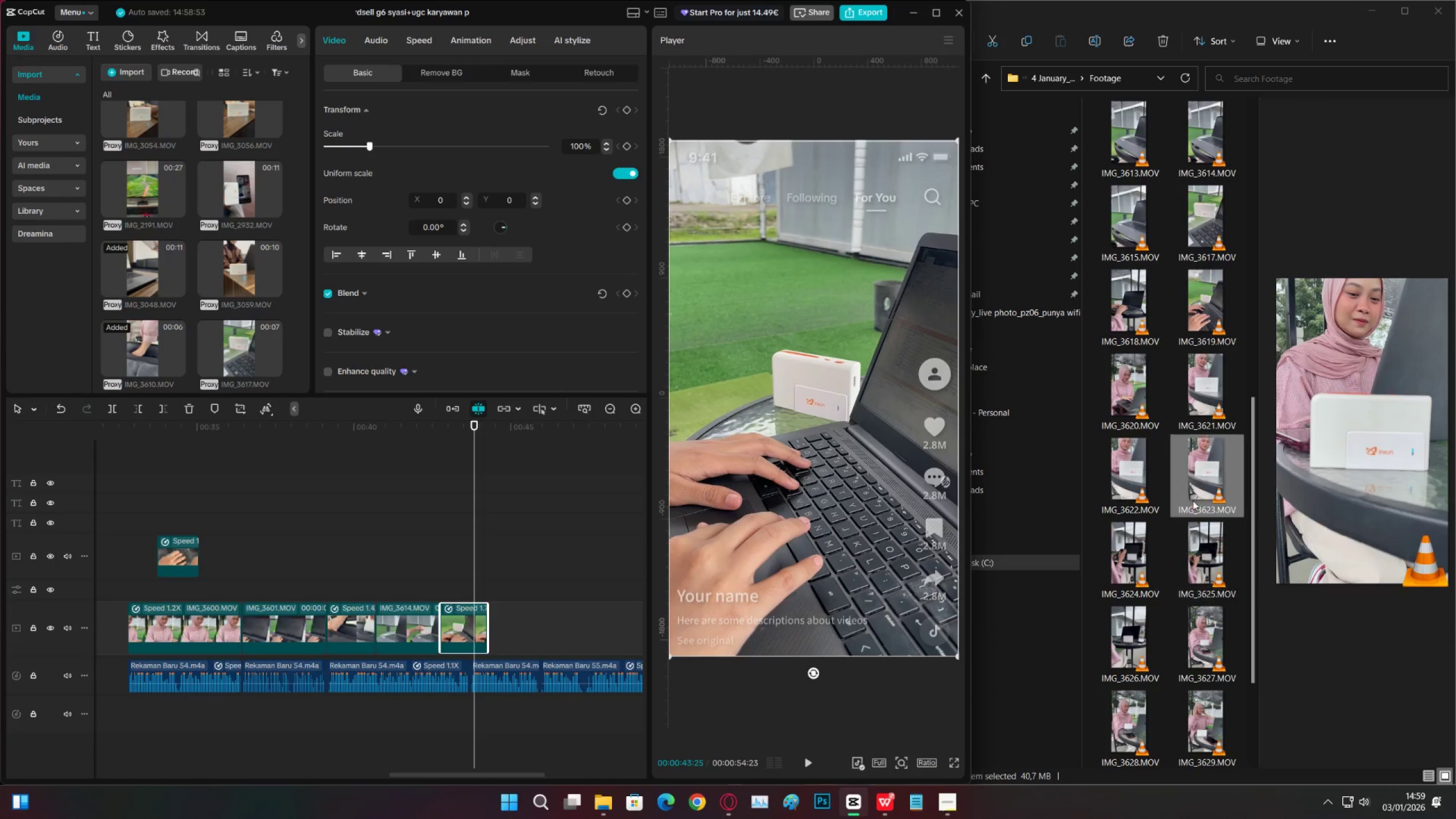 
left_click_drag(start_coordinate=[1199, 483], to_coordinate=[523, 626])
 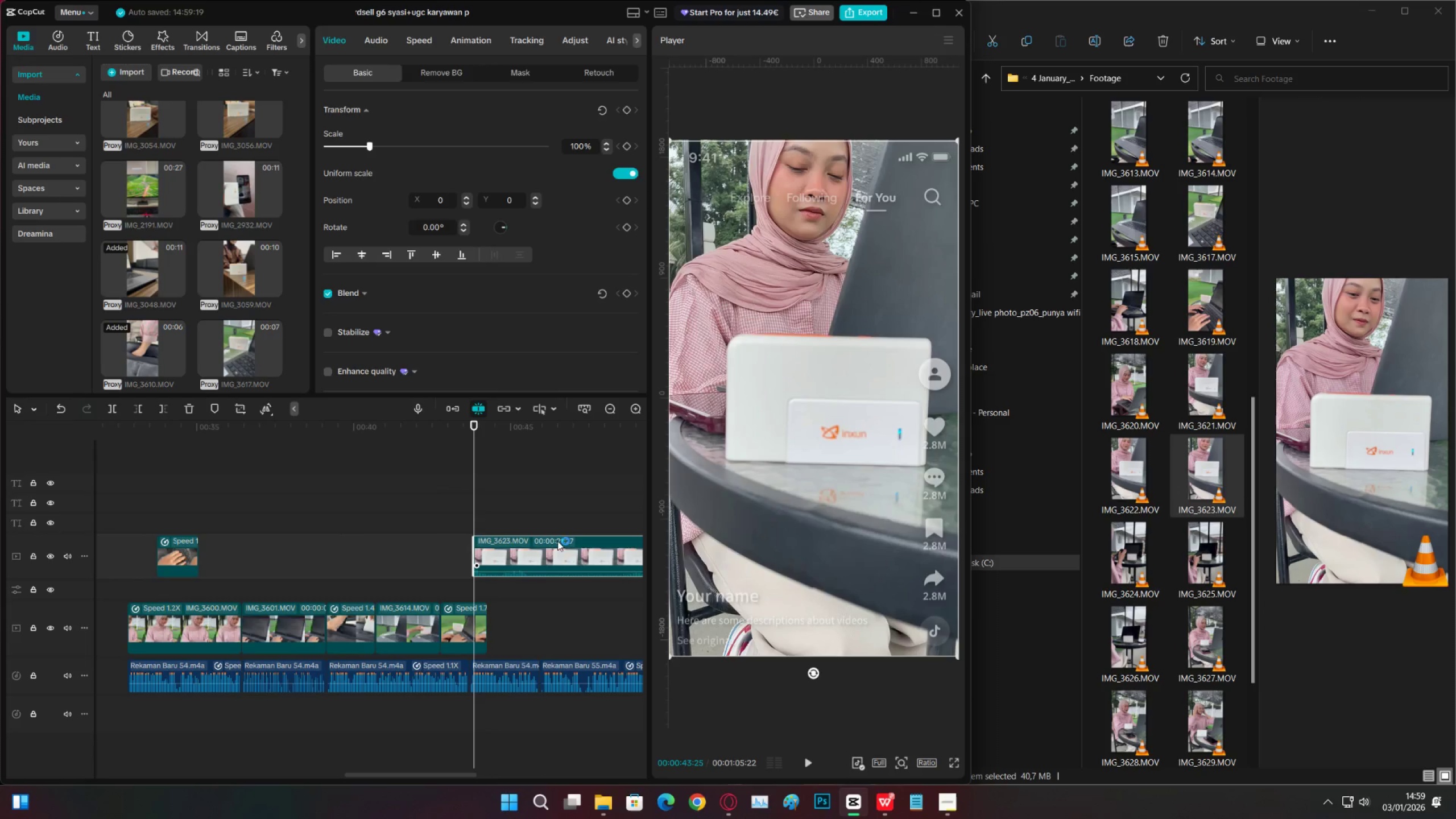 
left_click([580, 551])
 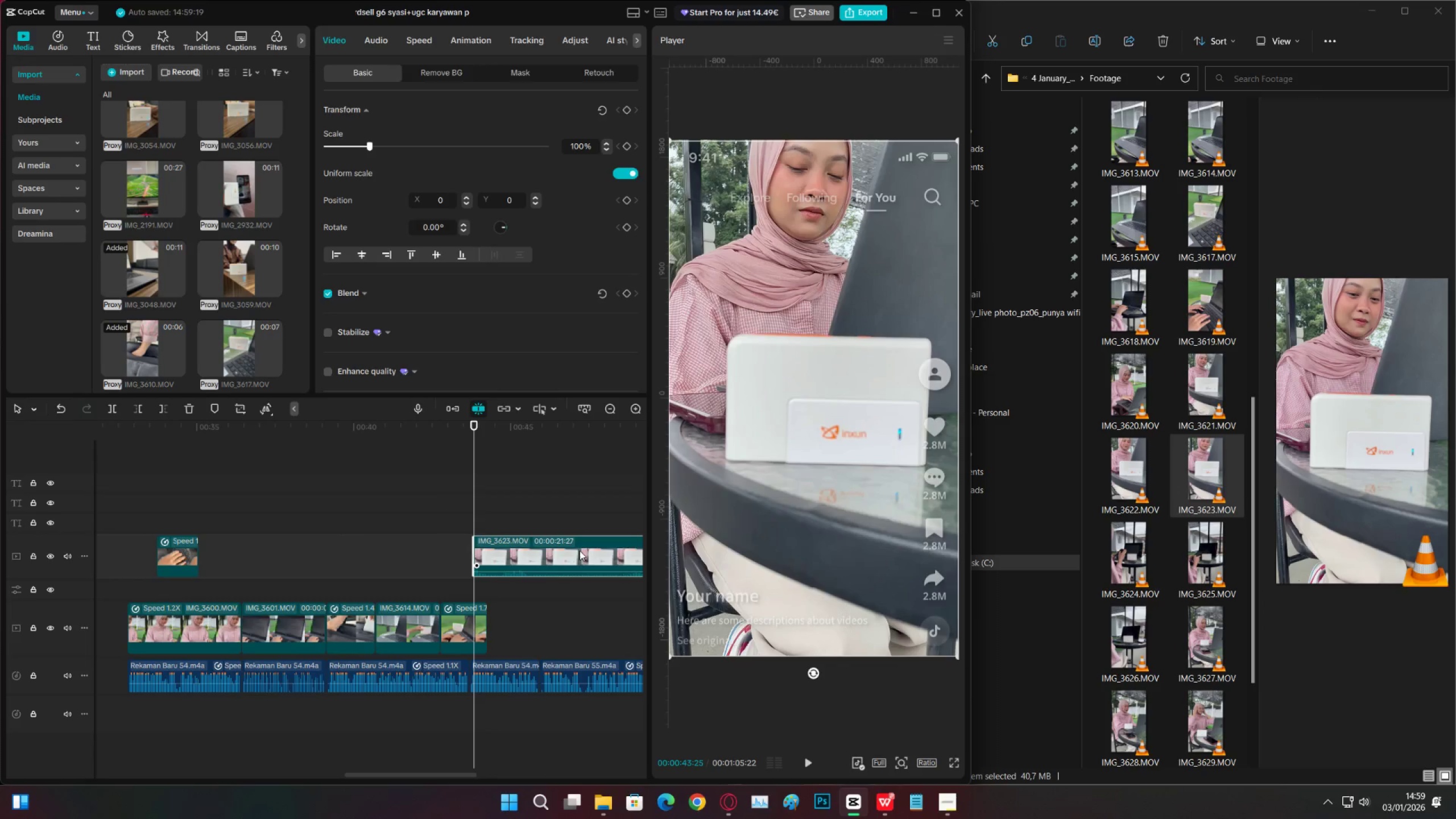 
key(X)
 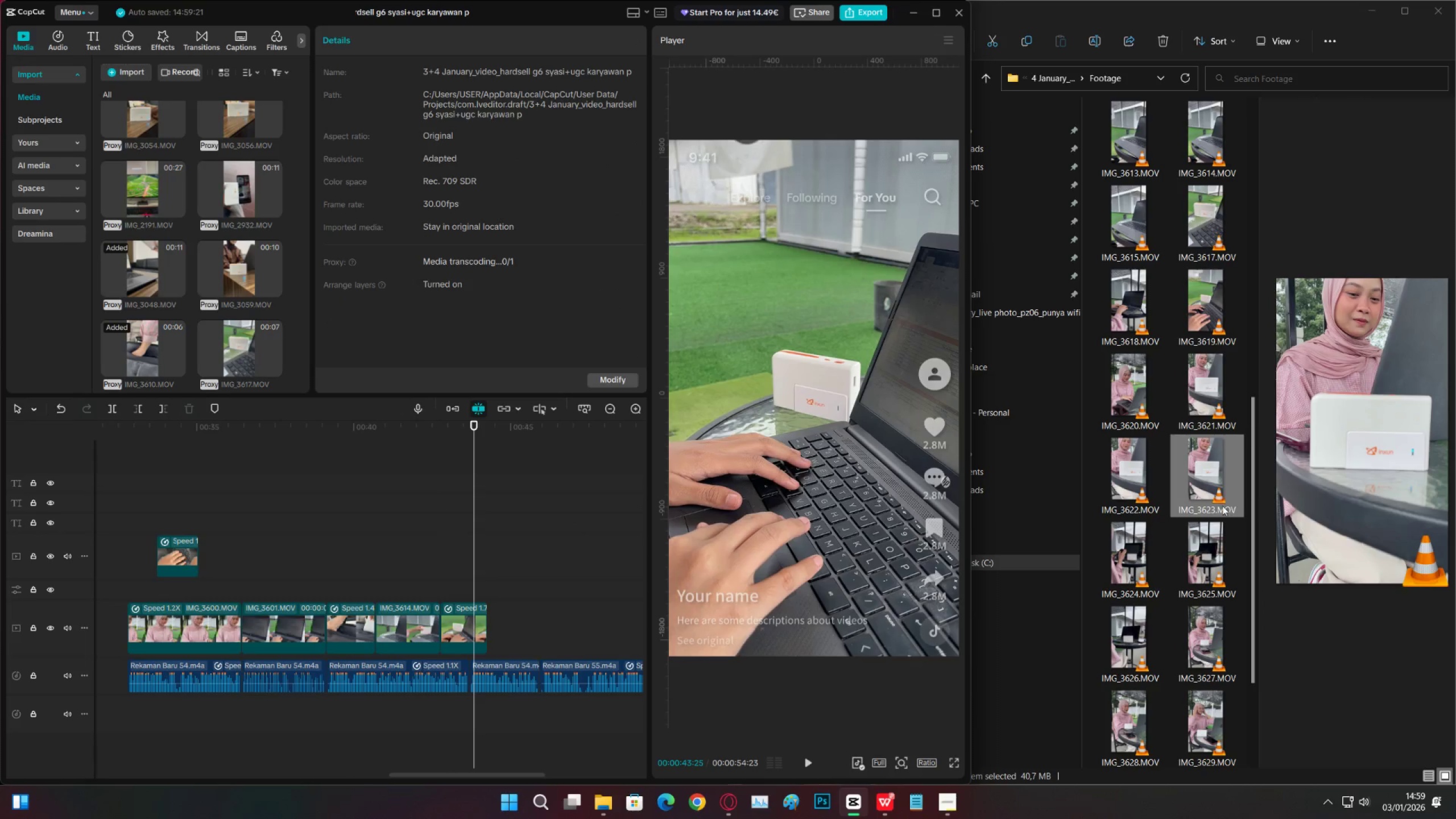 
scroll: coordinate [1206, 530], scroll_direction: down, amount: 2.0
 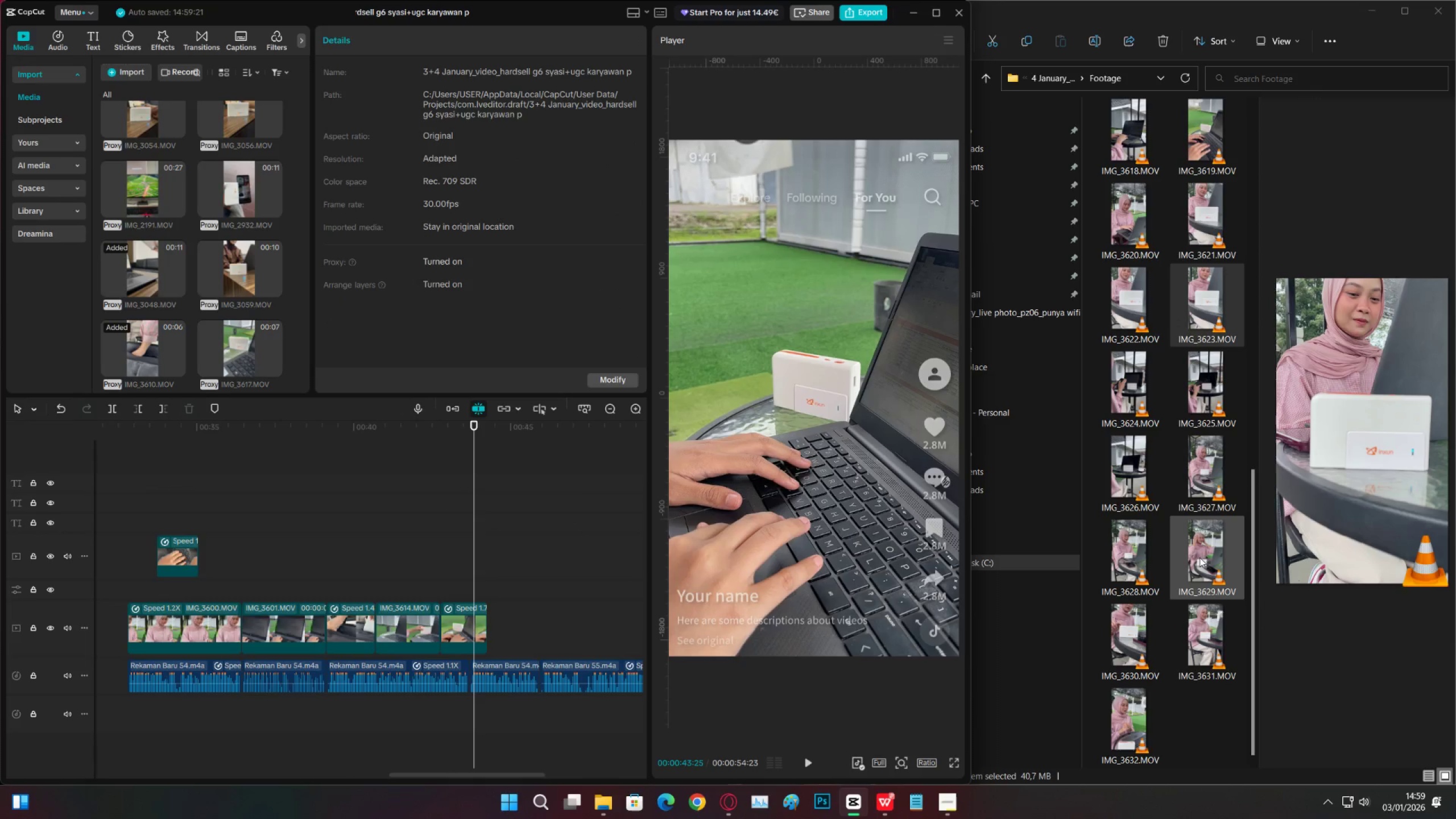 
left_click([1199, 552])
 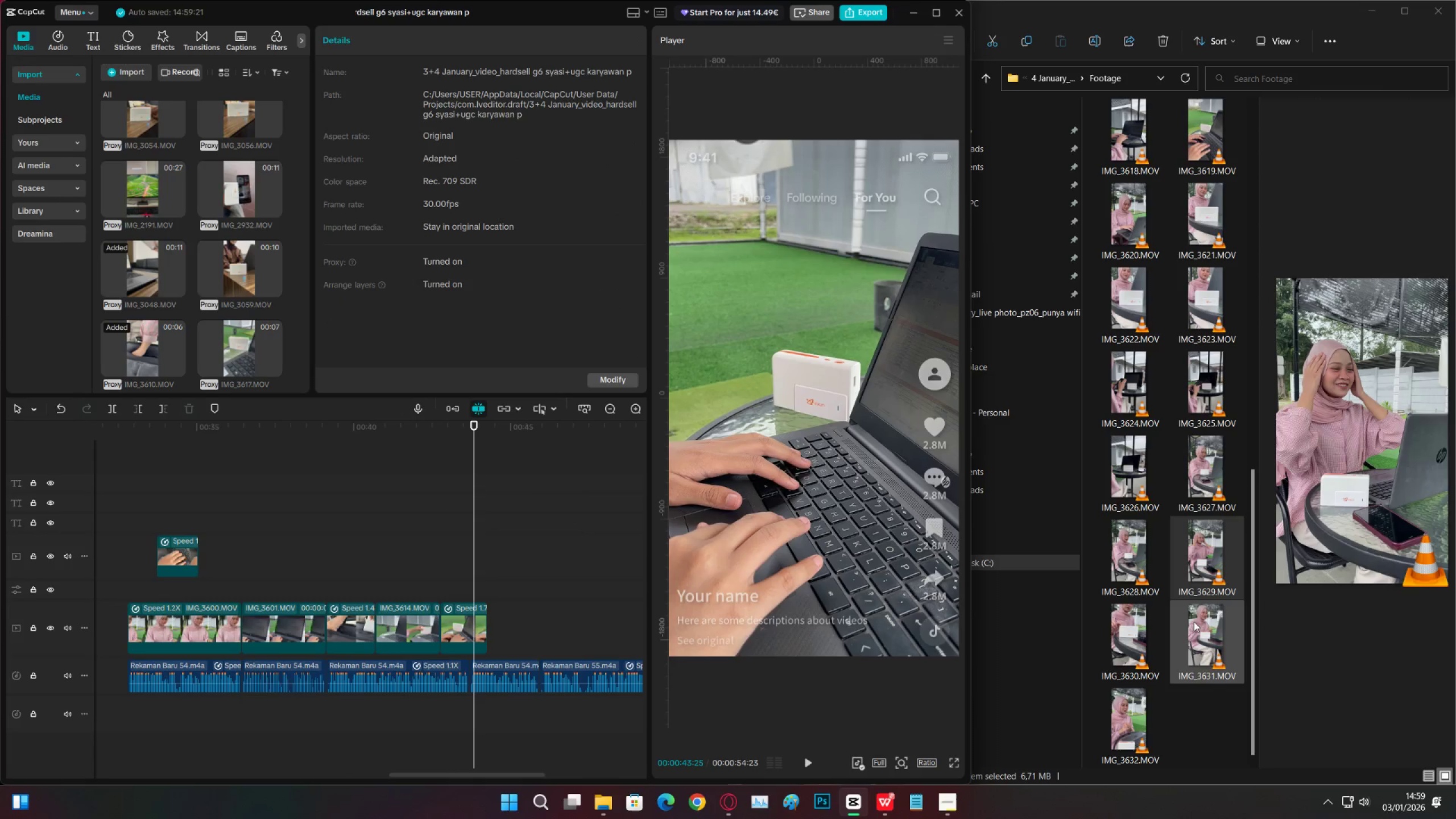 
left_click([1194, 623])
 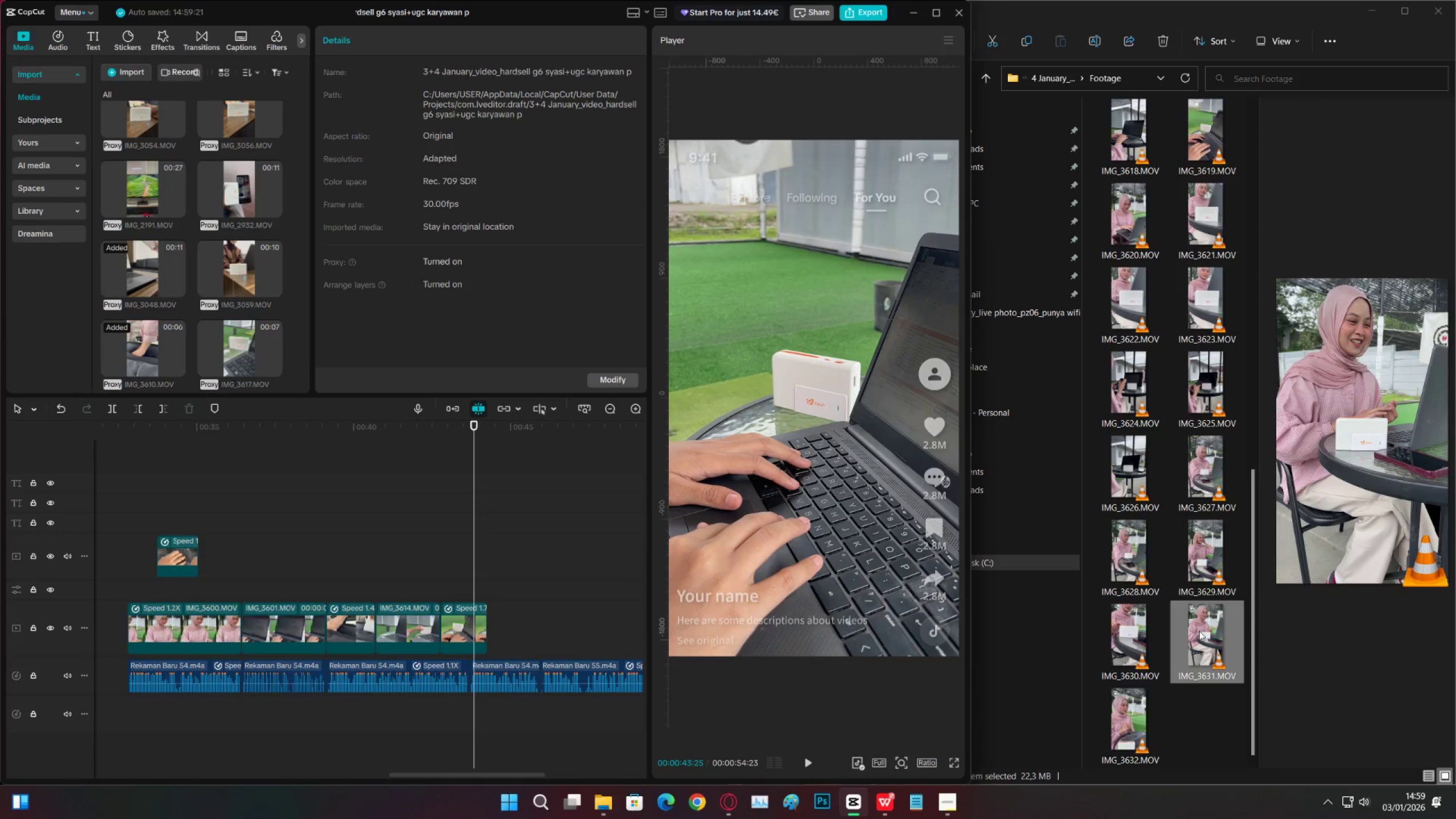 
left_click([1123, 707])
 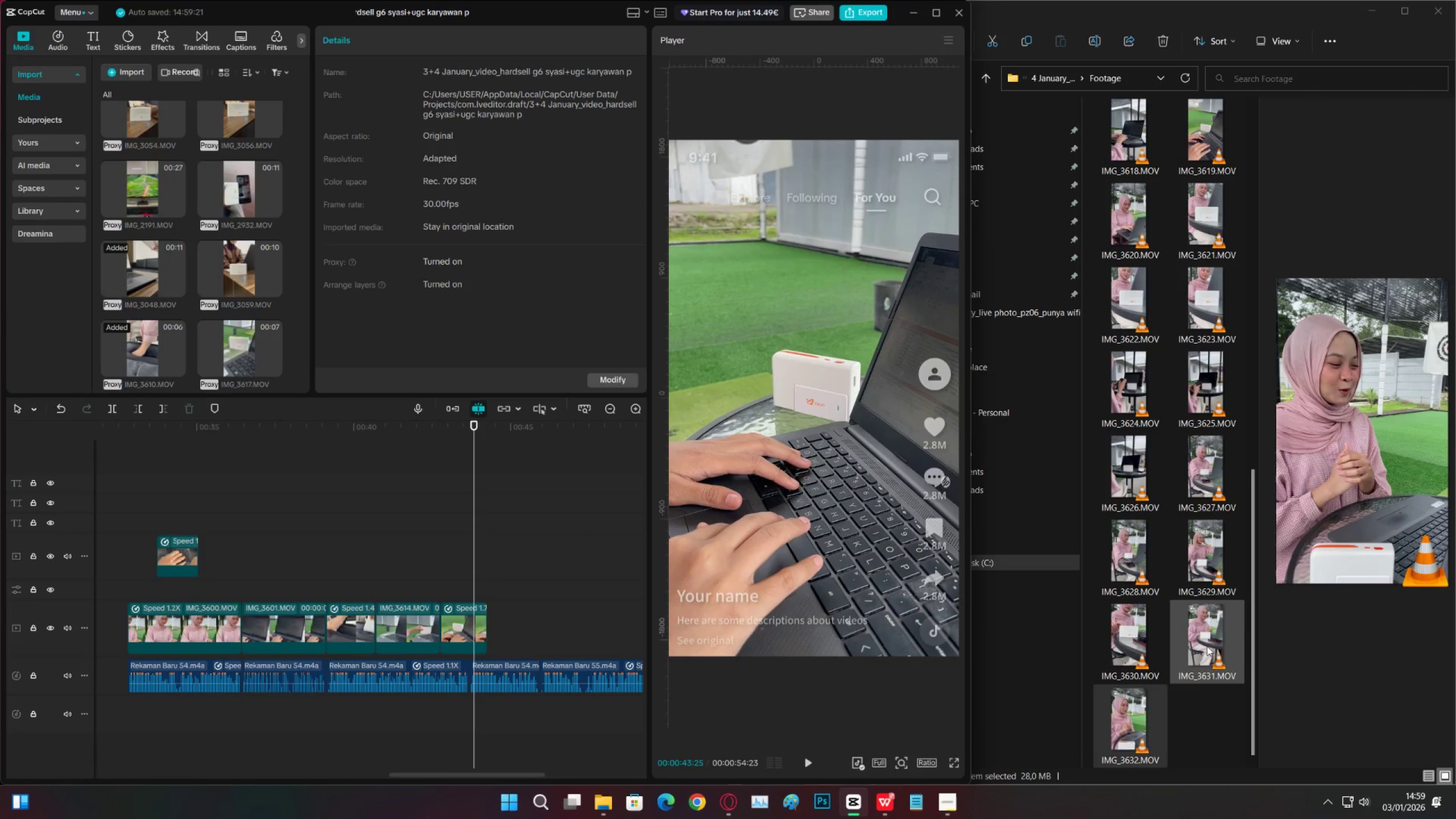 
double_click([1126, 645])
 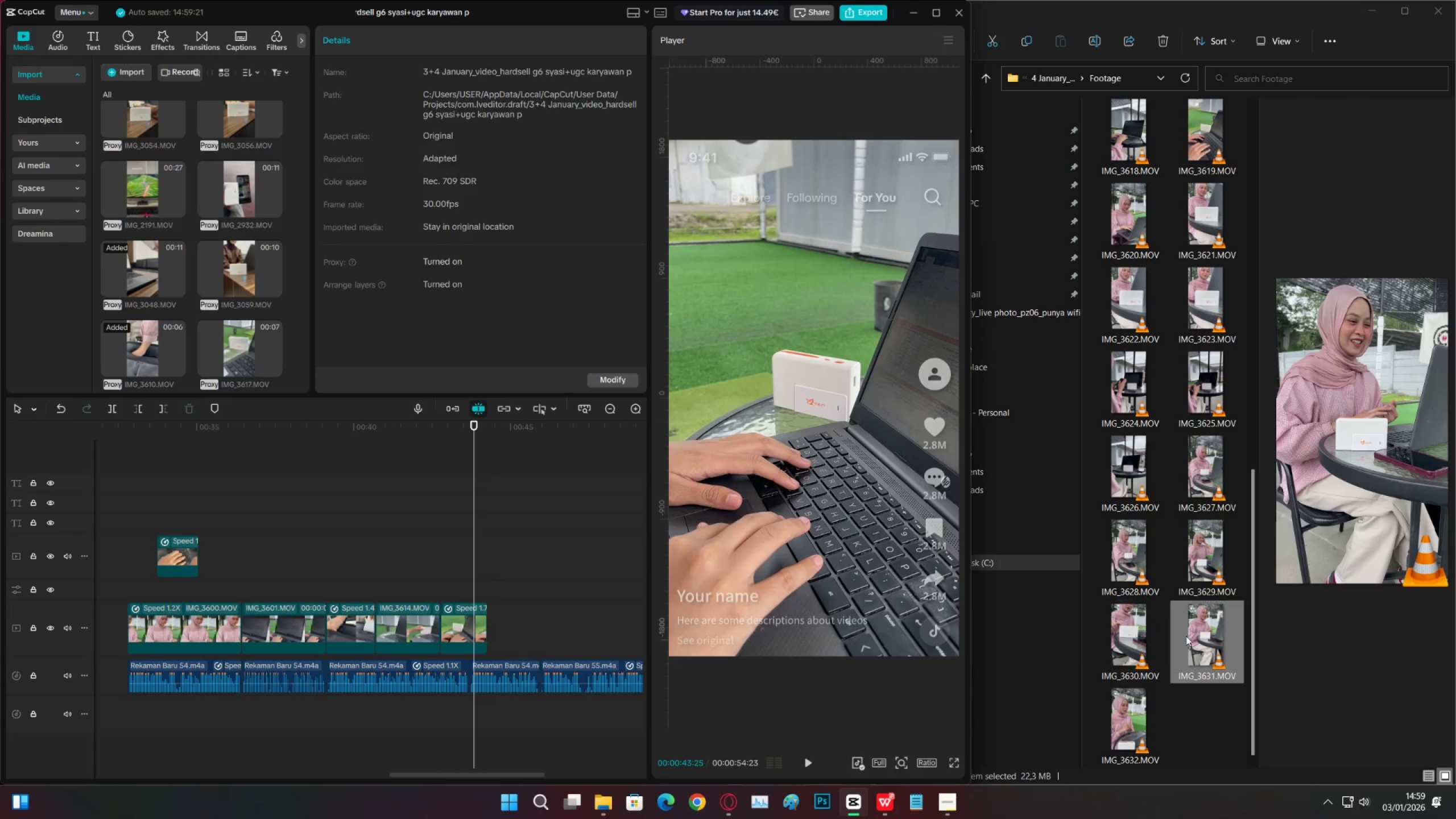 
double_click([1123, 643])
 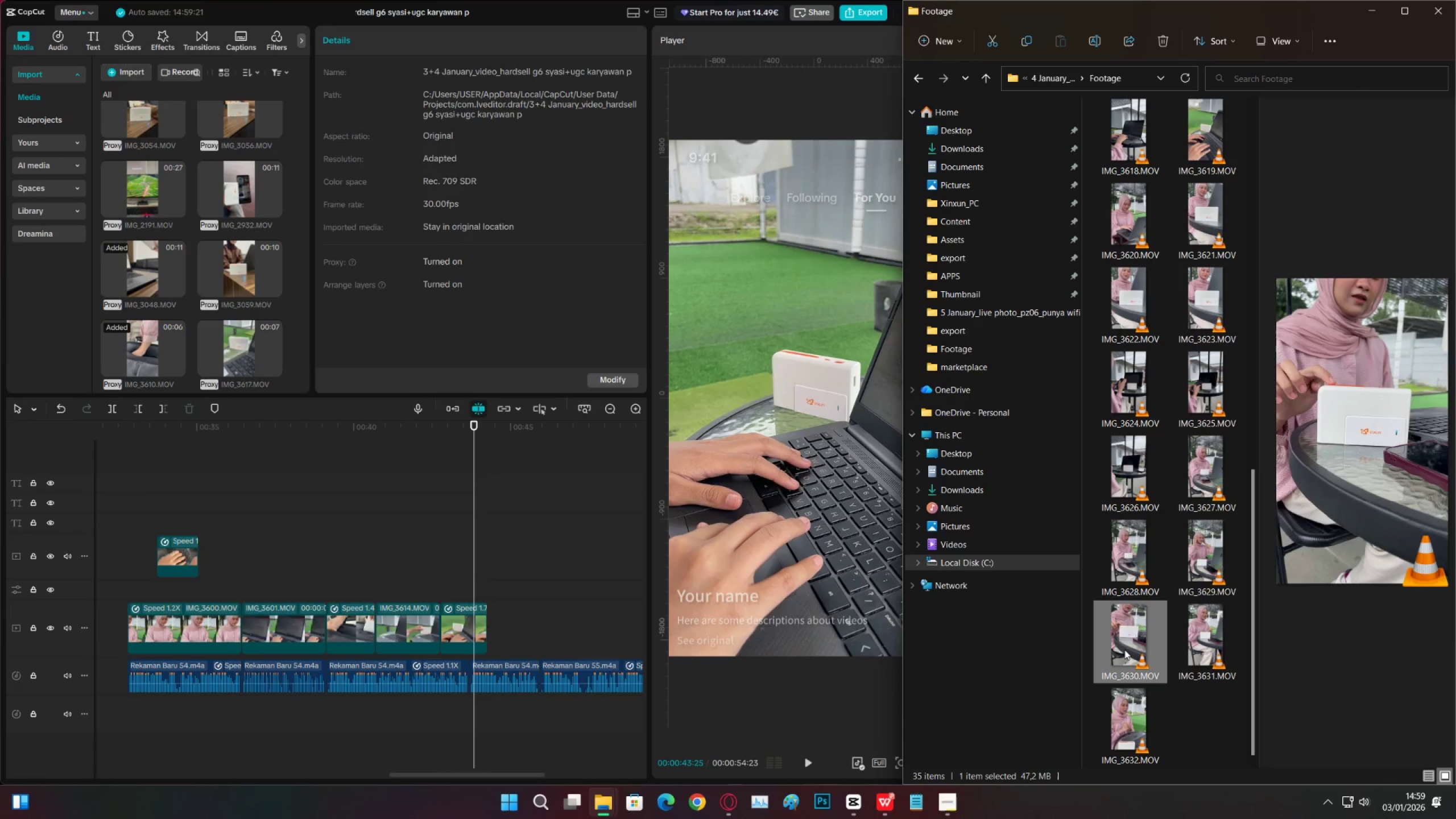 
left_click_drag(start_coordinate=[1126, 633], to_coordinate=[553, 630])
 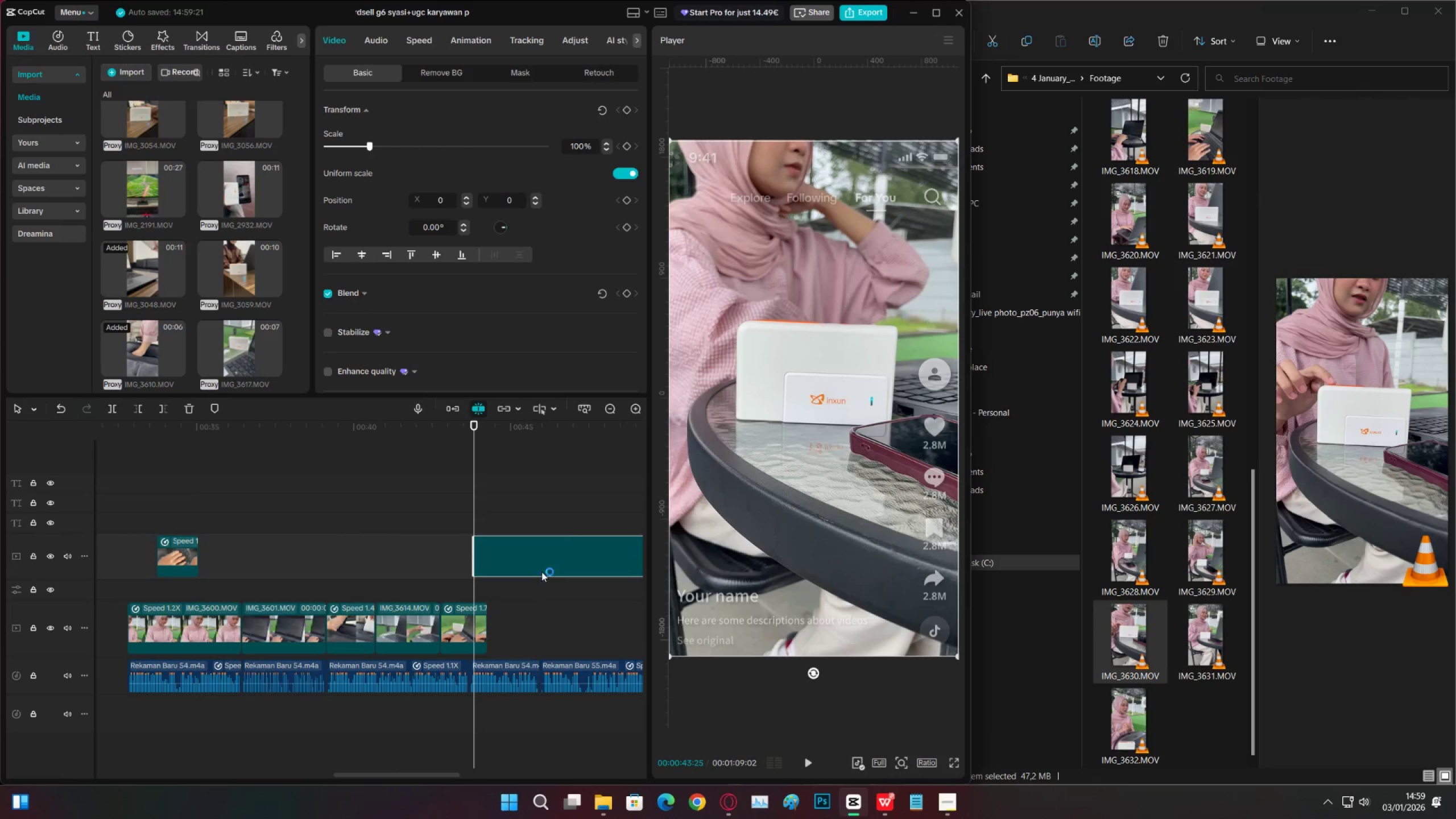 
left_click_drag(start_coordinate=[541, 560], to_coordinate=[559, 631])
 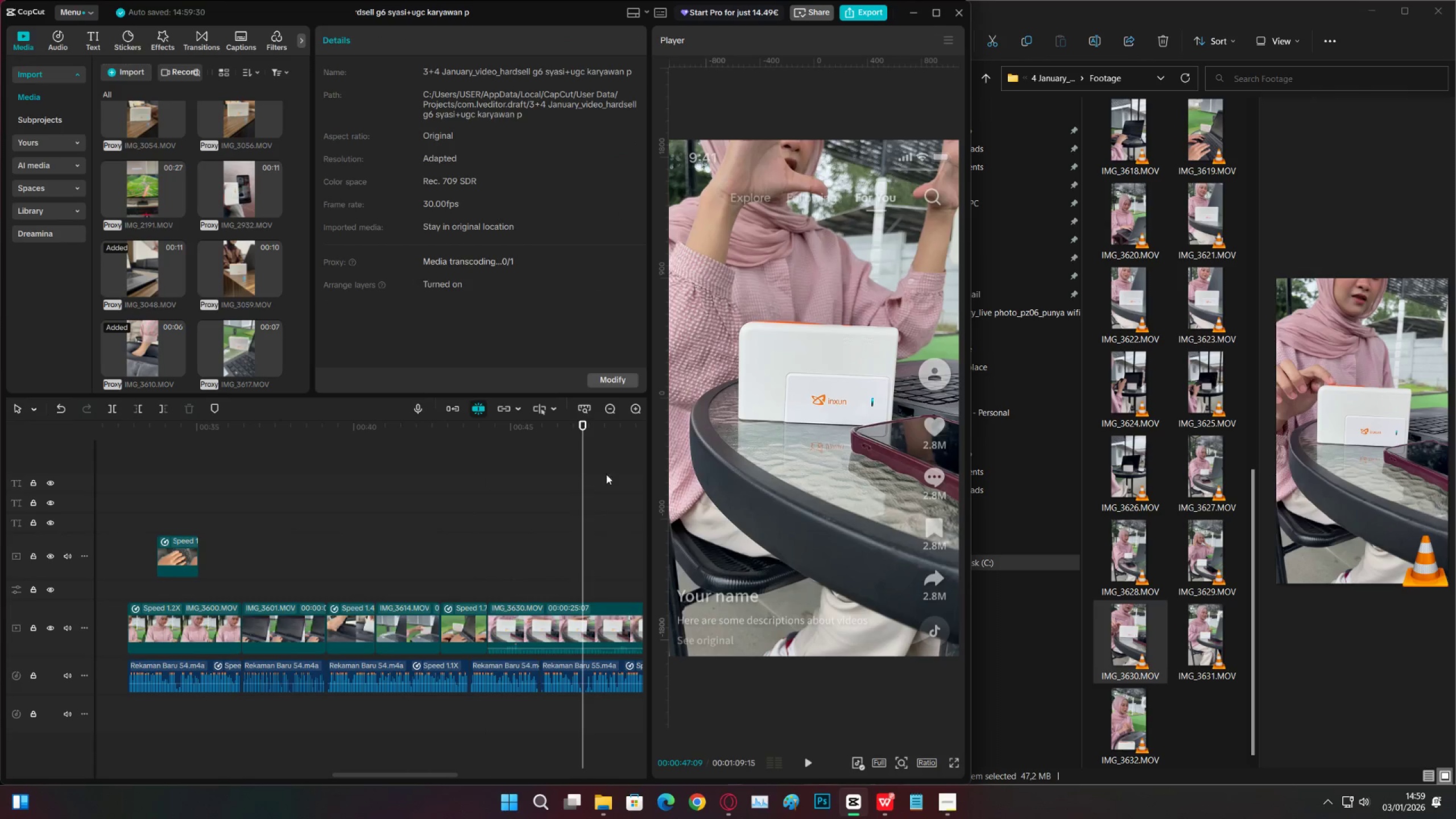 
left_click_drag(start_coordinate=[615, 437], to_coordinate=[463, 470])
 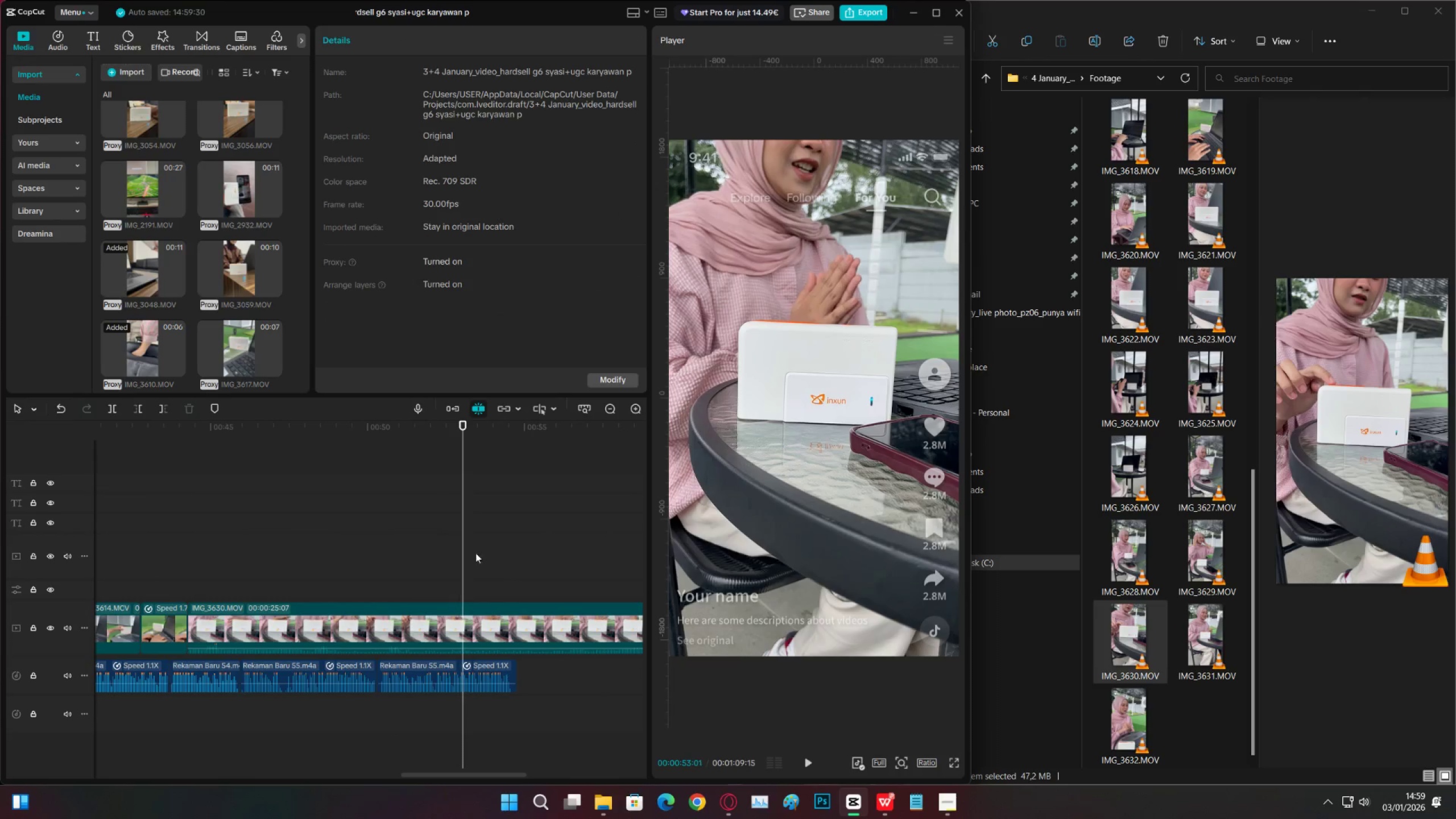 
type(cv)
 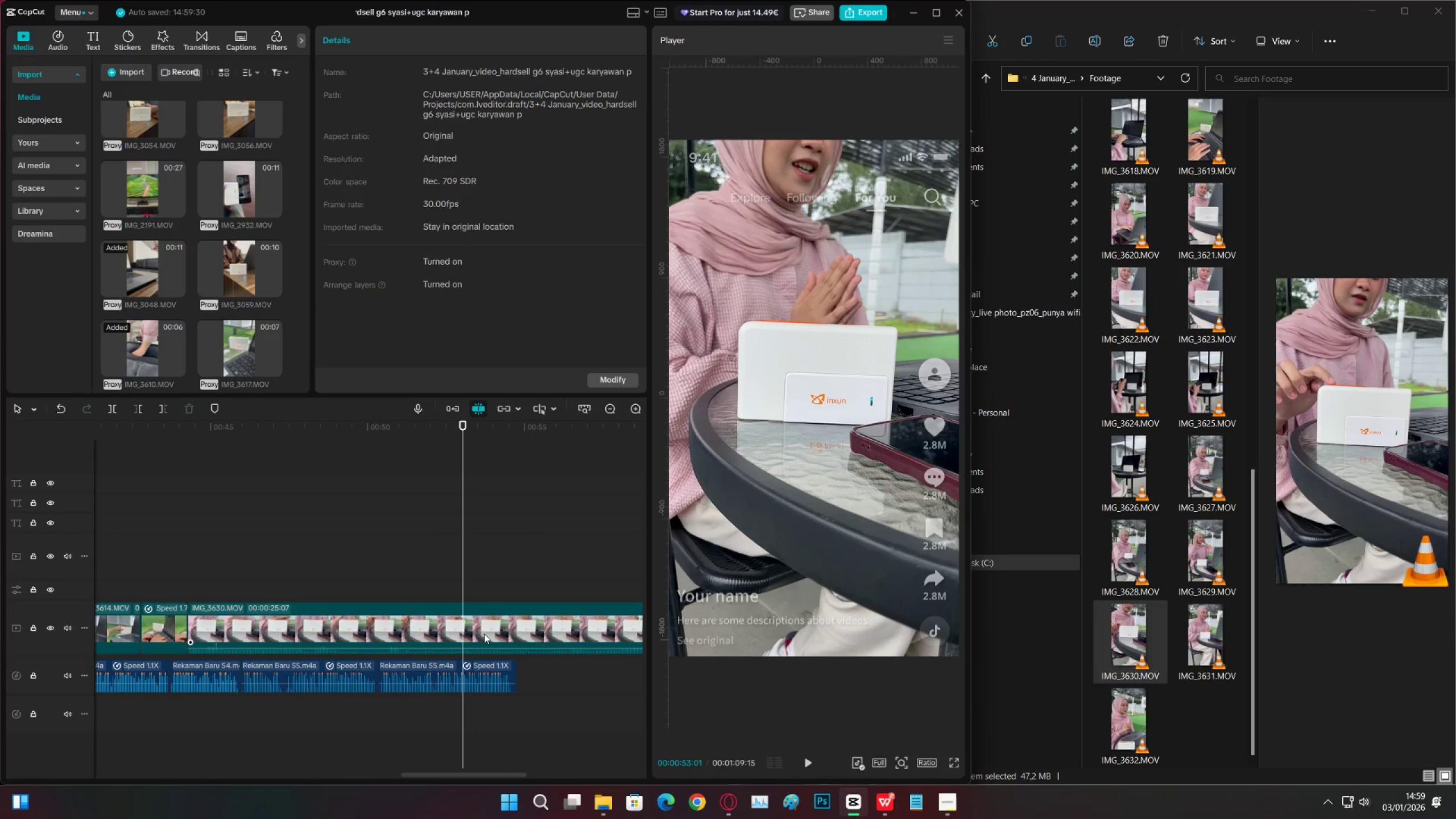 
left_click([484, 634])
 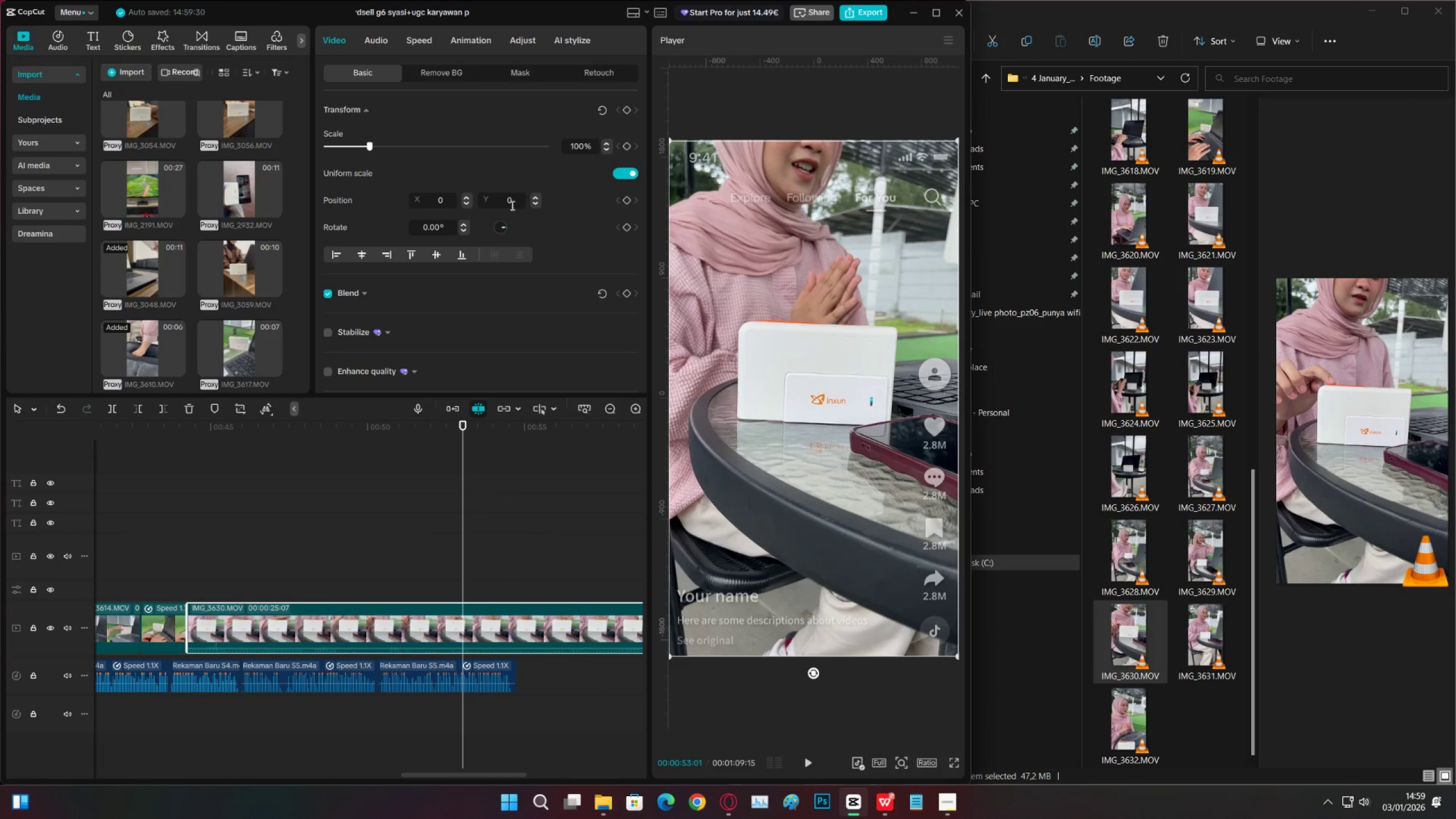 
double_click([464, 230])
 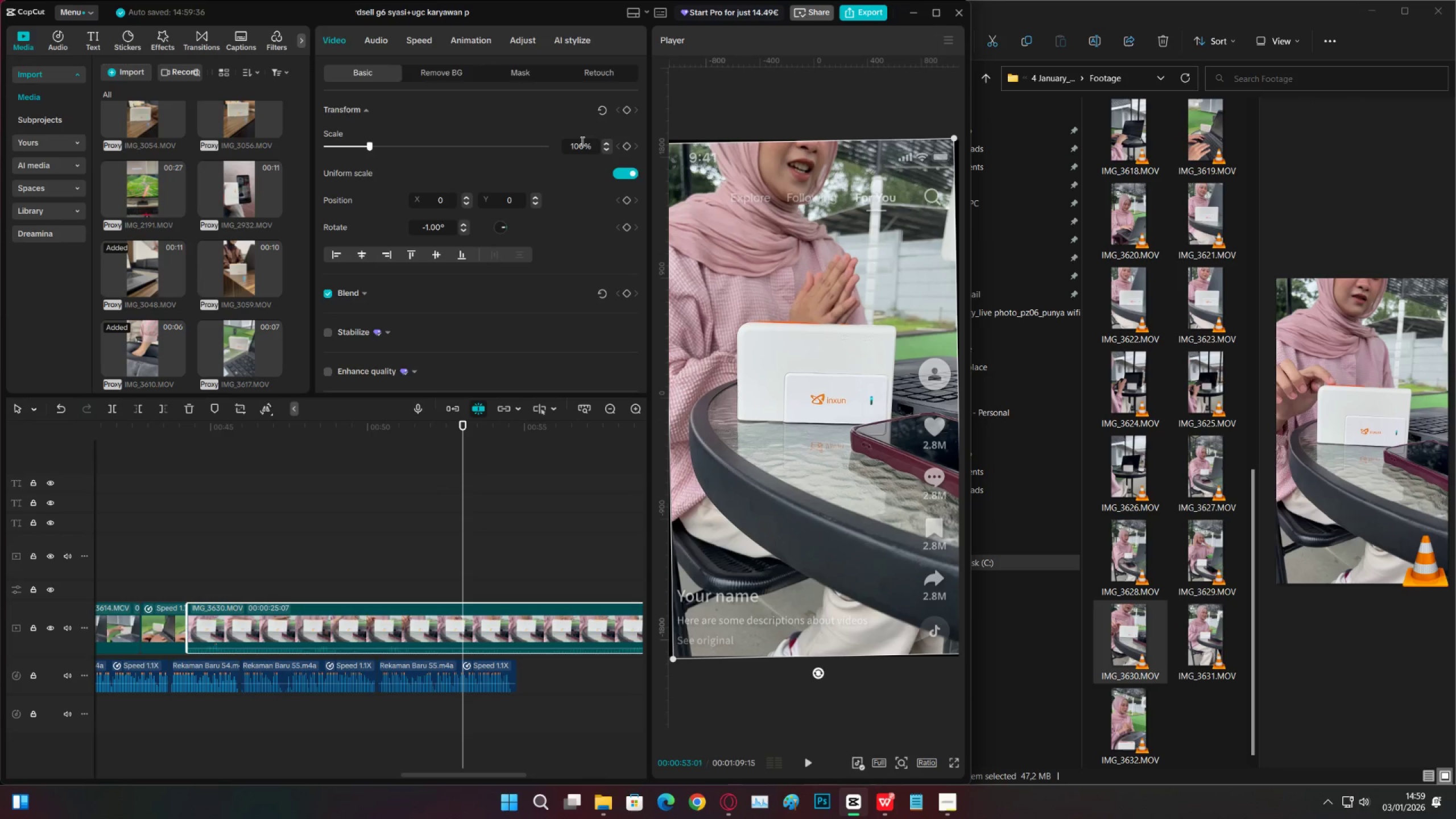 
double_click([605, 142])
 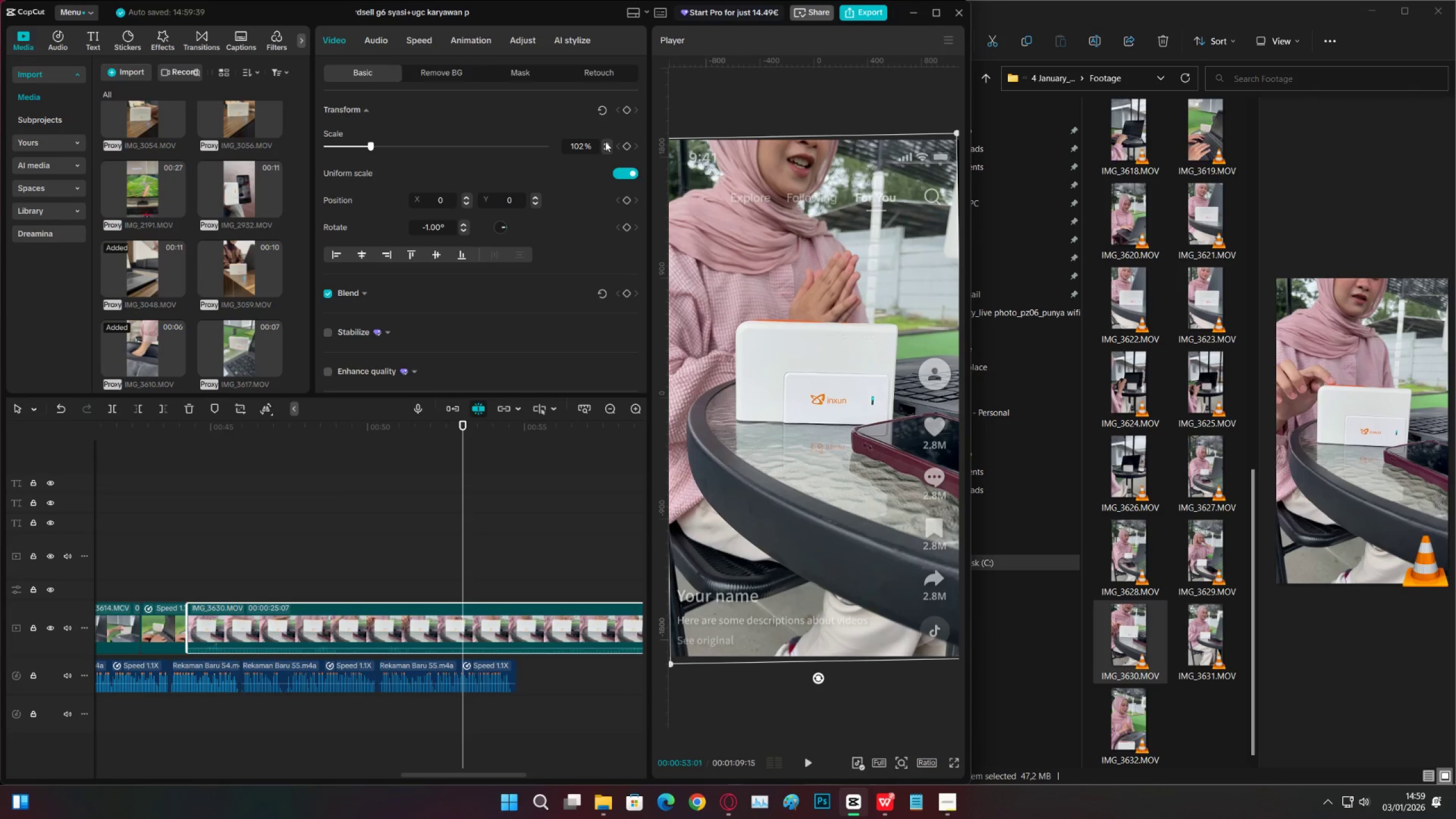 
left_click([605, 142])
 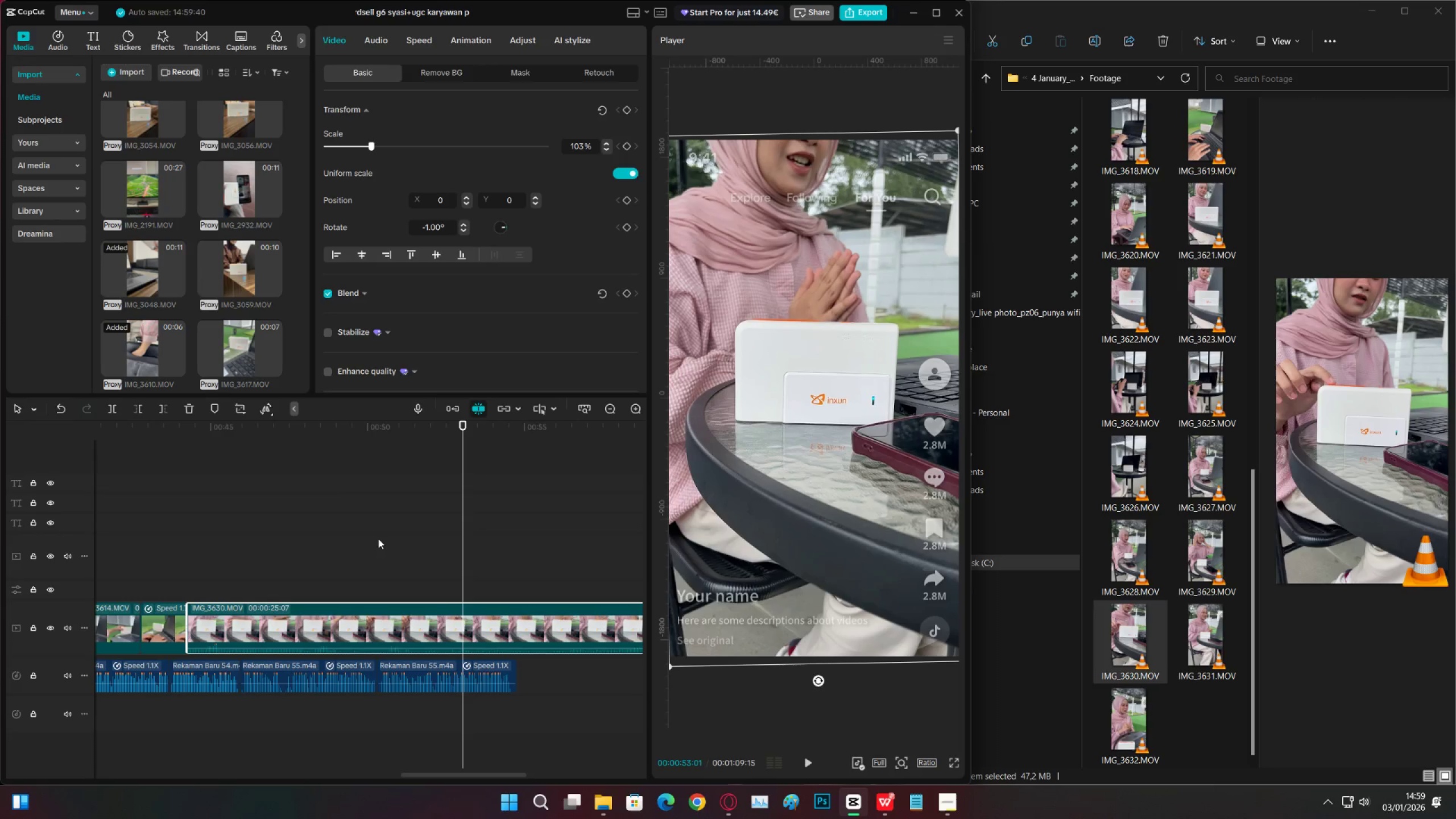 
double_click([226, 586])
 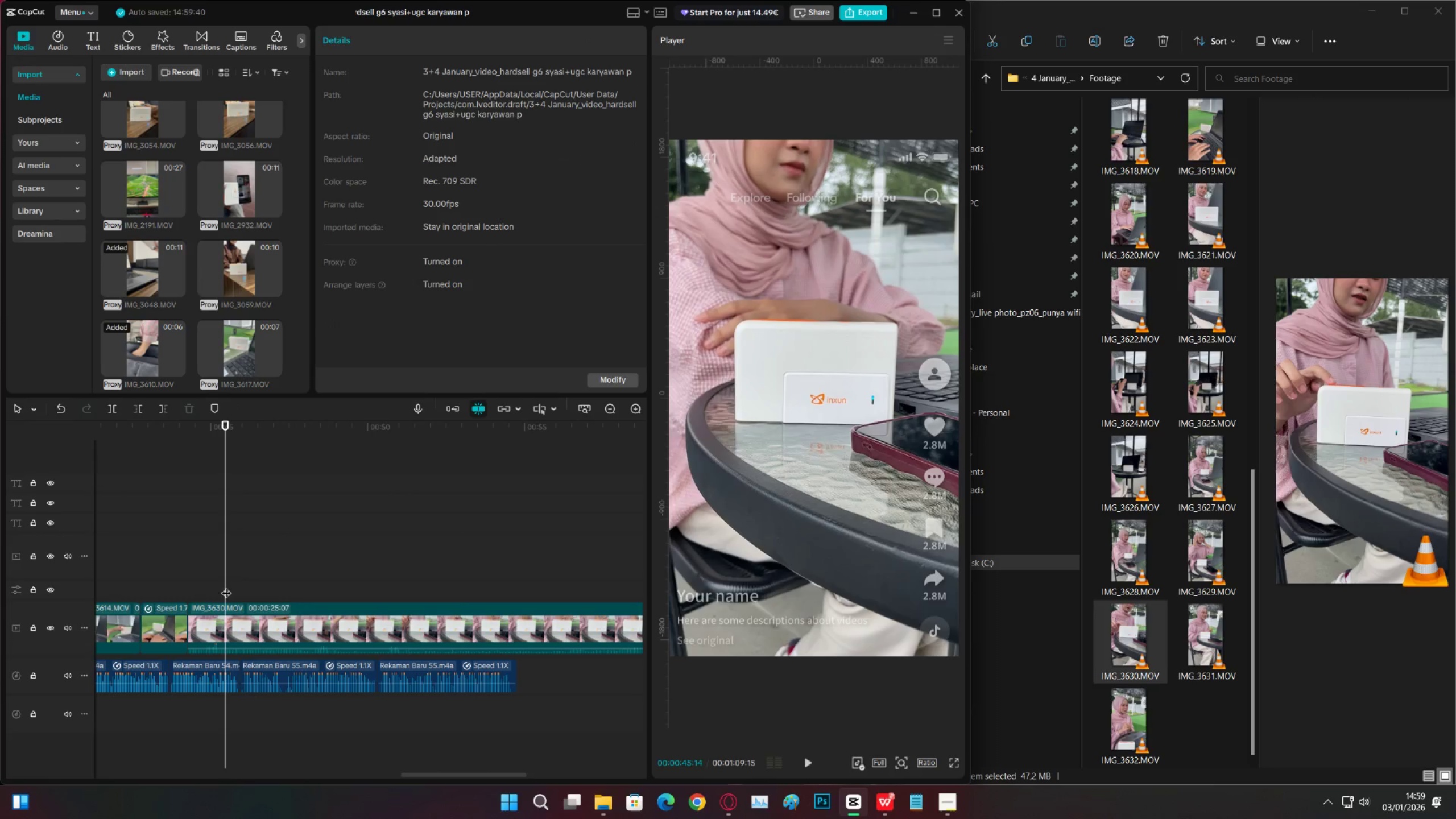 
key(Space)
 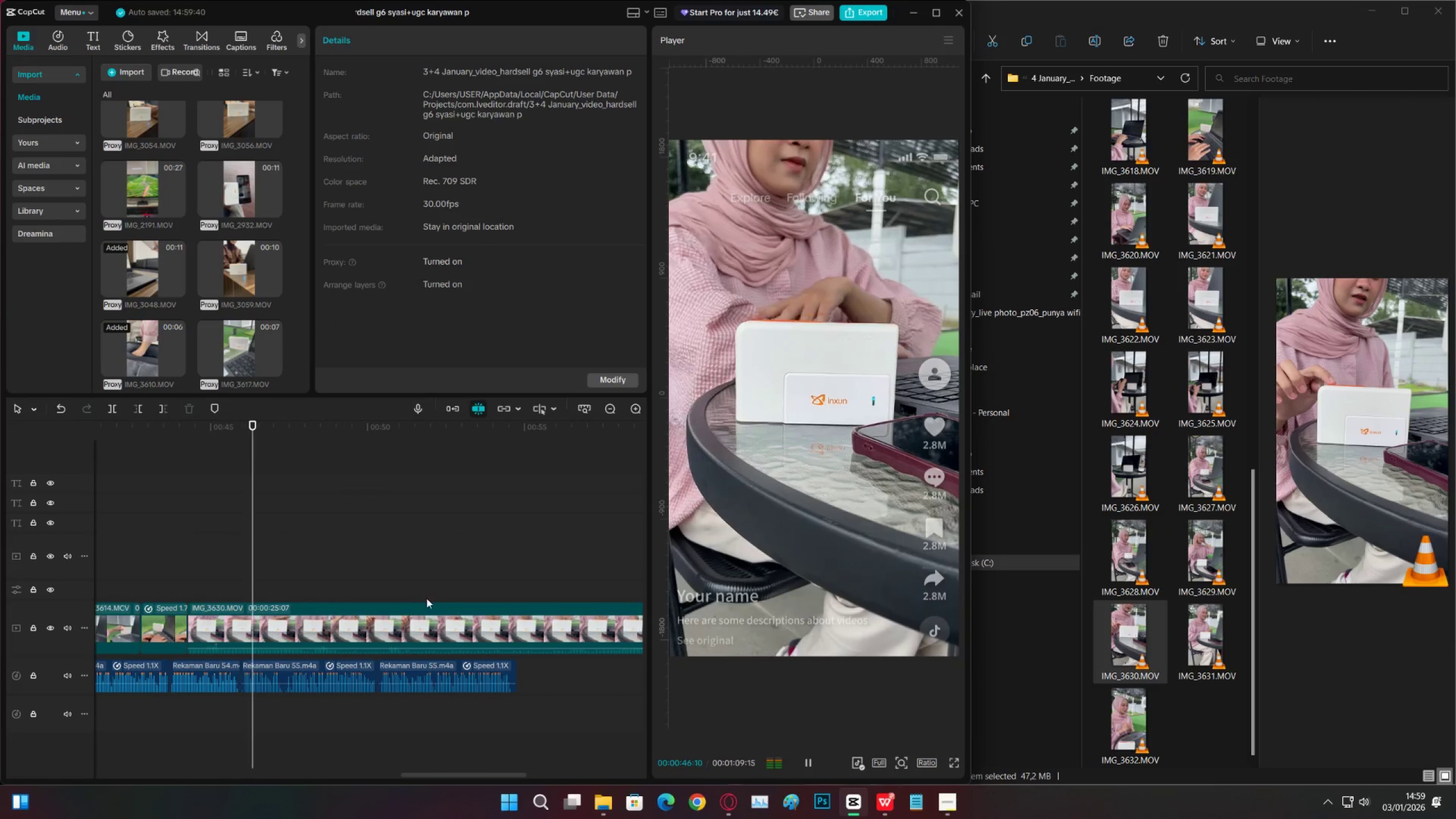 
left_click_drag(start_coordinate=[473, 436], to_coordinate=[476, 442])
 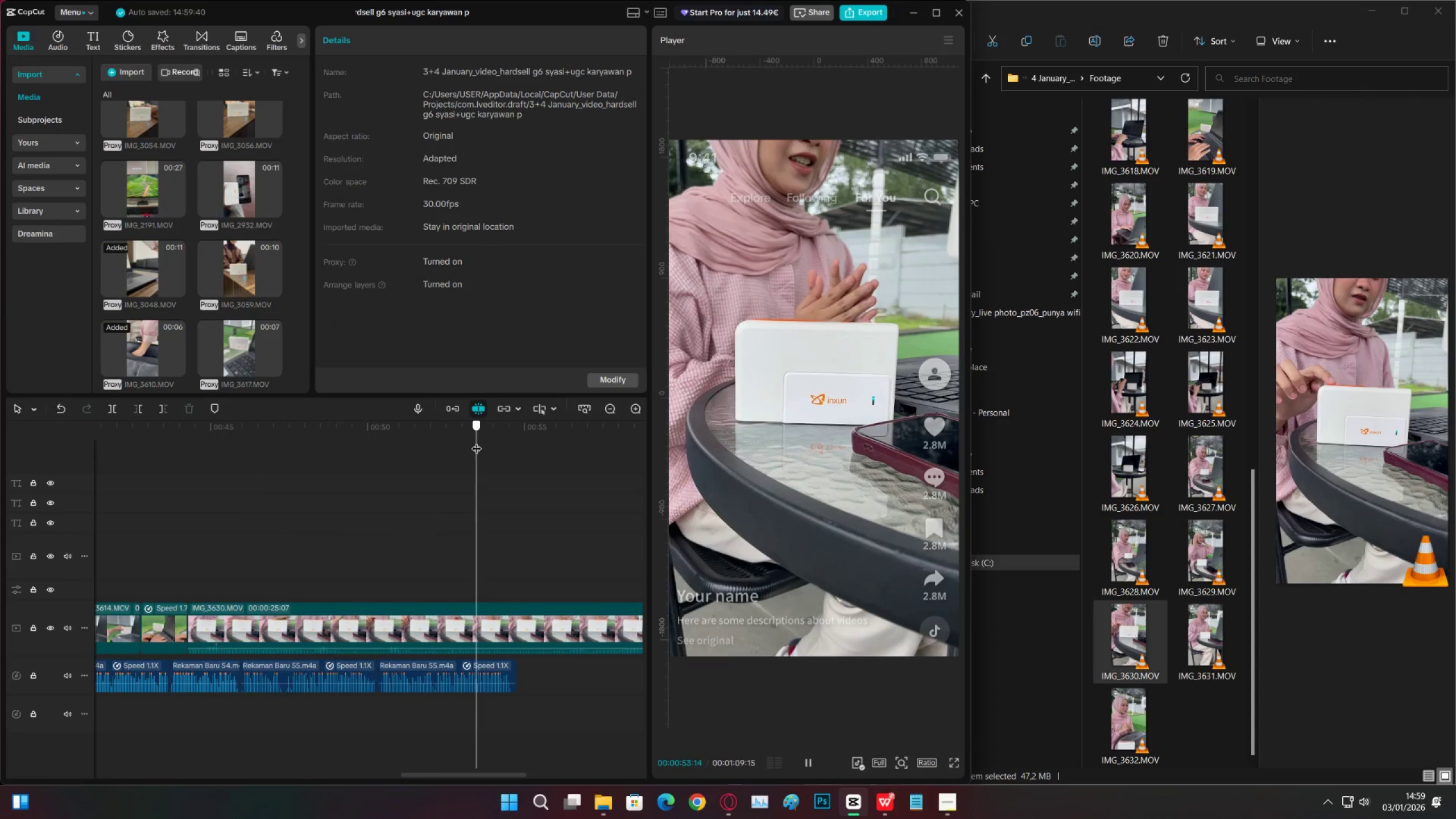 
key(C)
 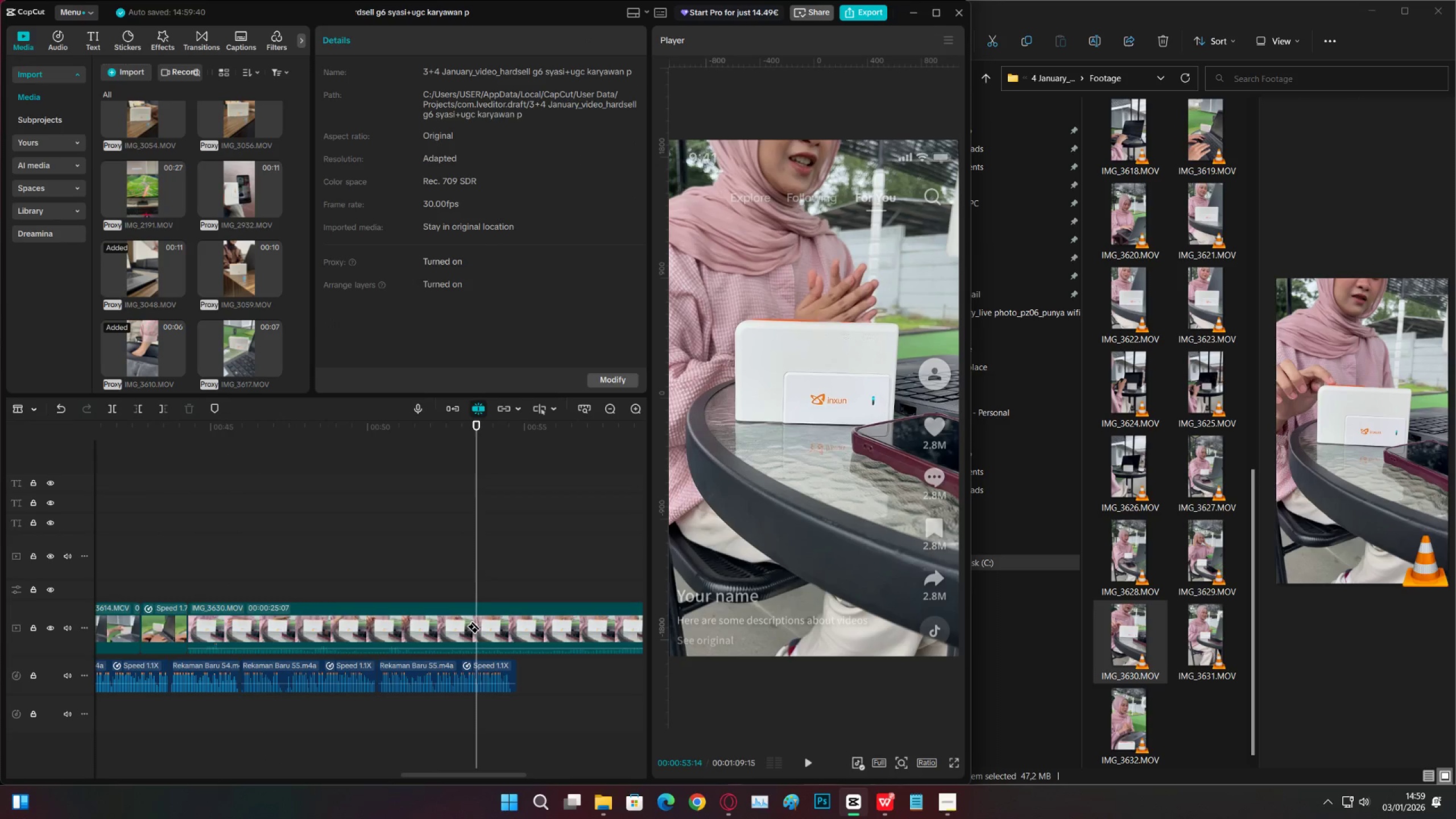 
left_click([477, 621])
 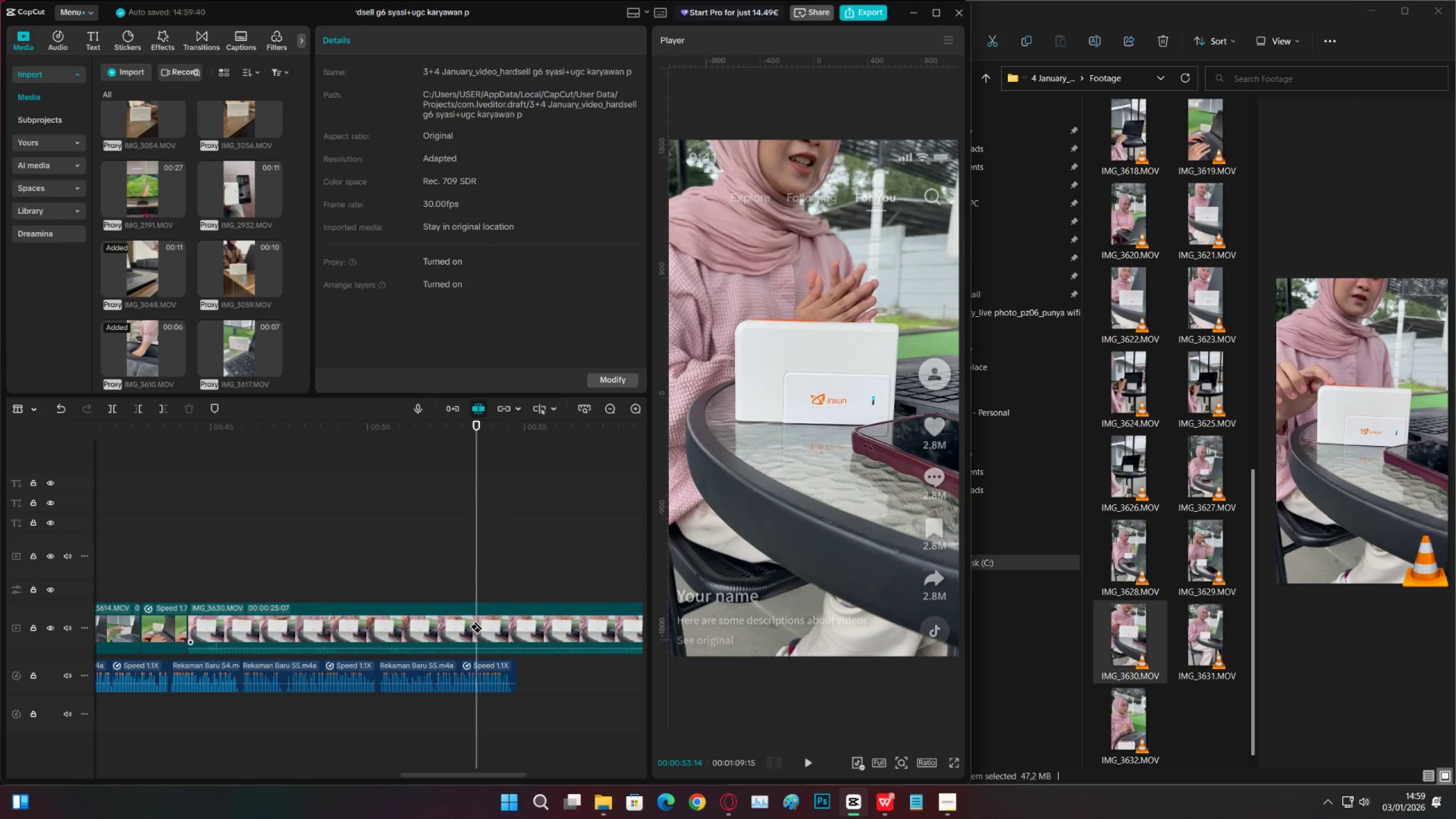 
type(vx)
 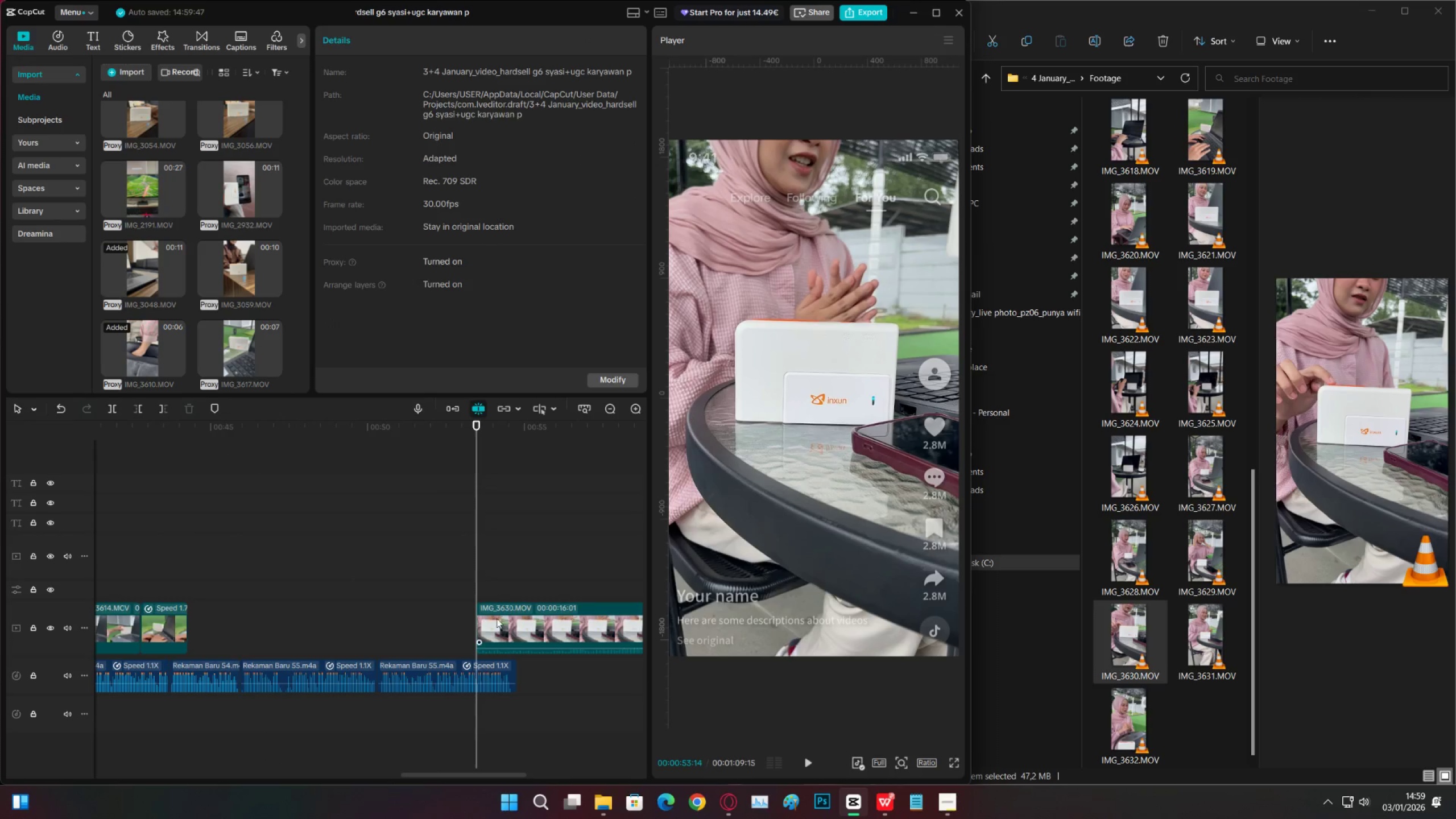 
left_click_drag(start_coordinate=[502, 617], to_coordinate=[214, 618])
 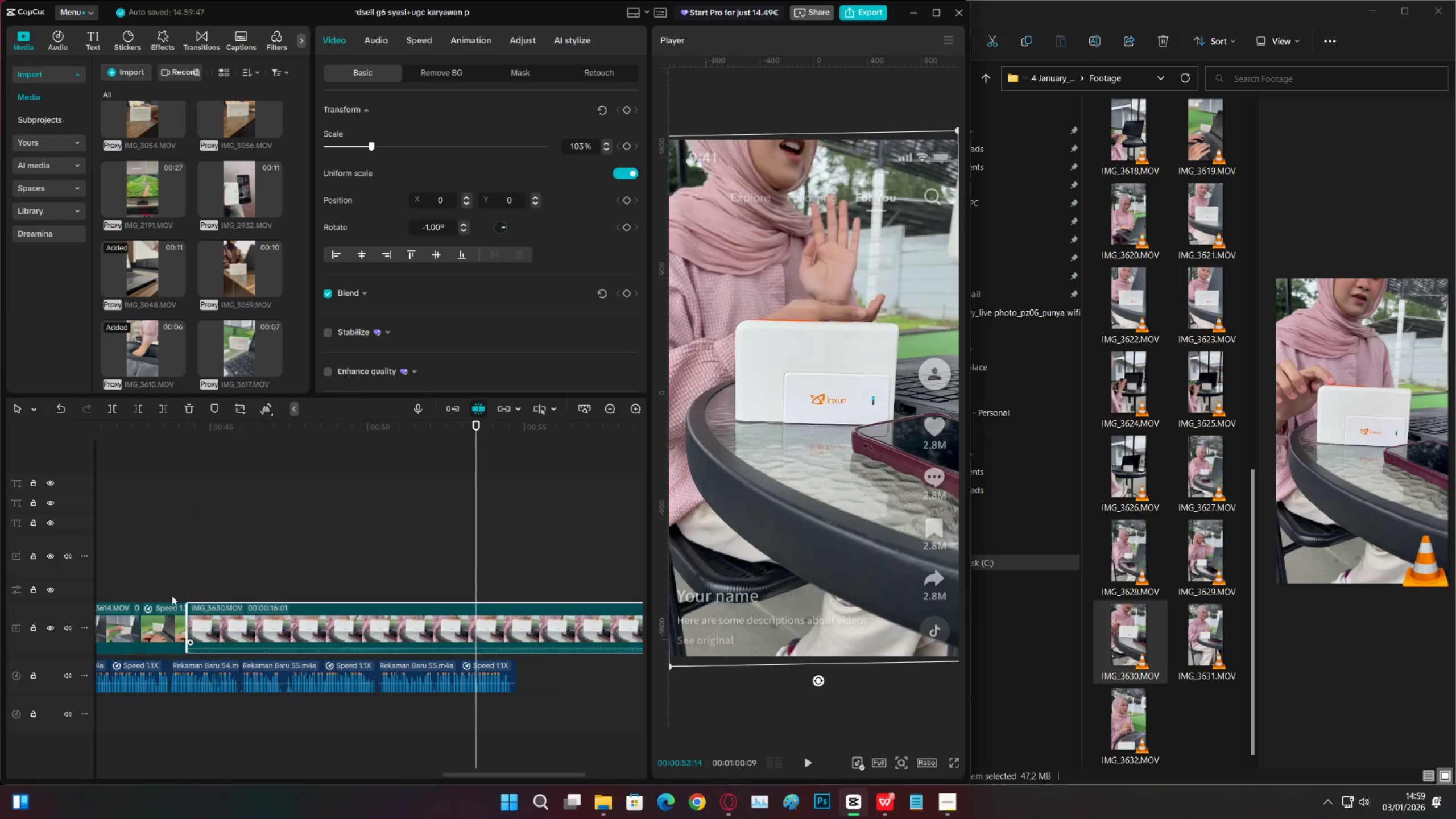 
left_click([142, 577])
 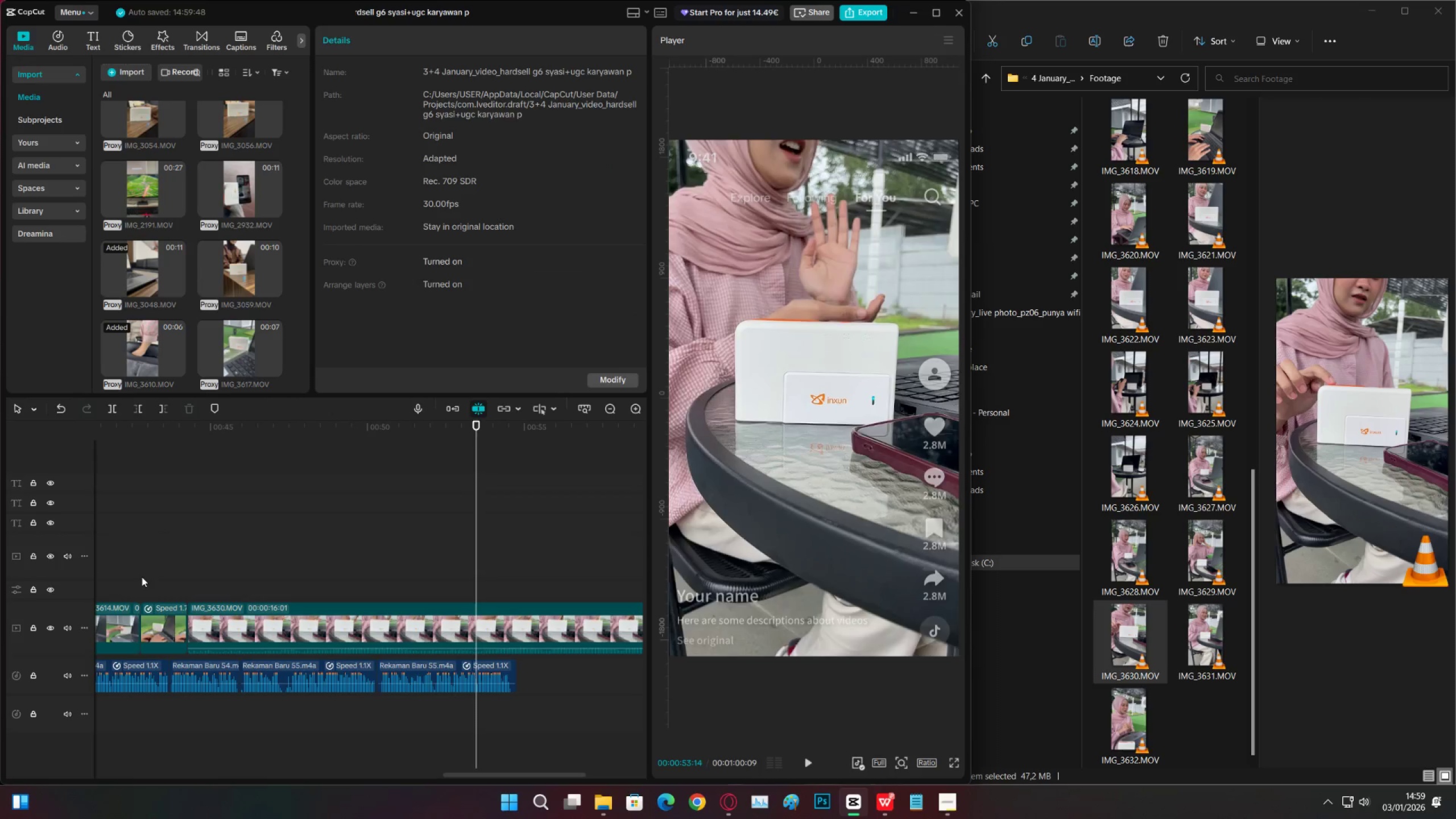 
key(Space)
 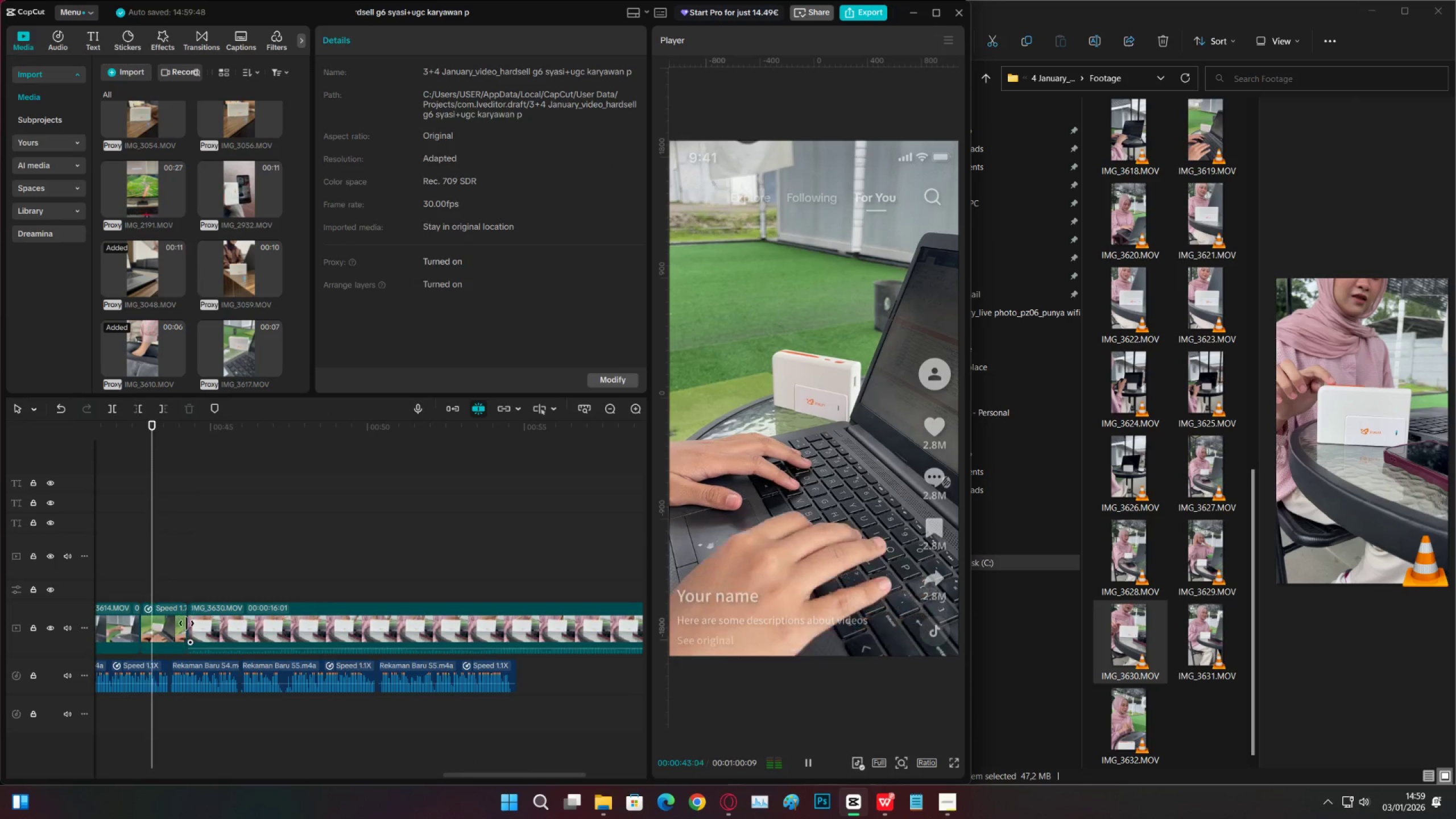 
left_click([177, 623])
 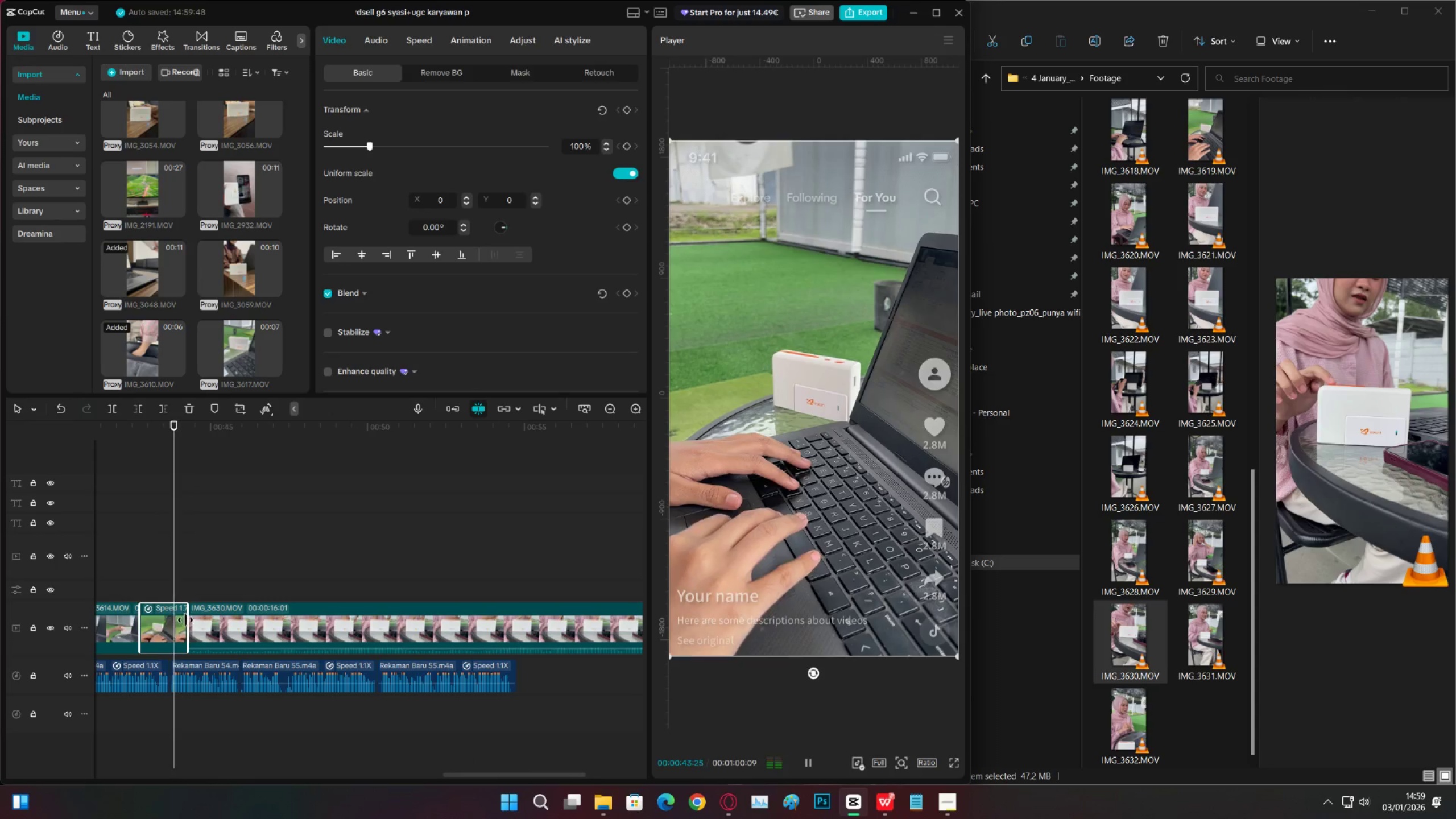 
key(Space)